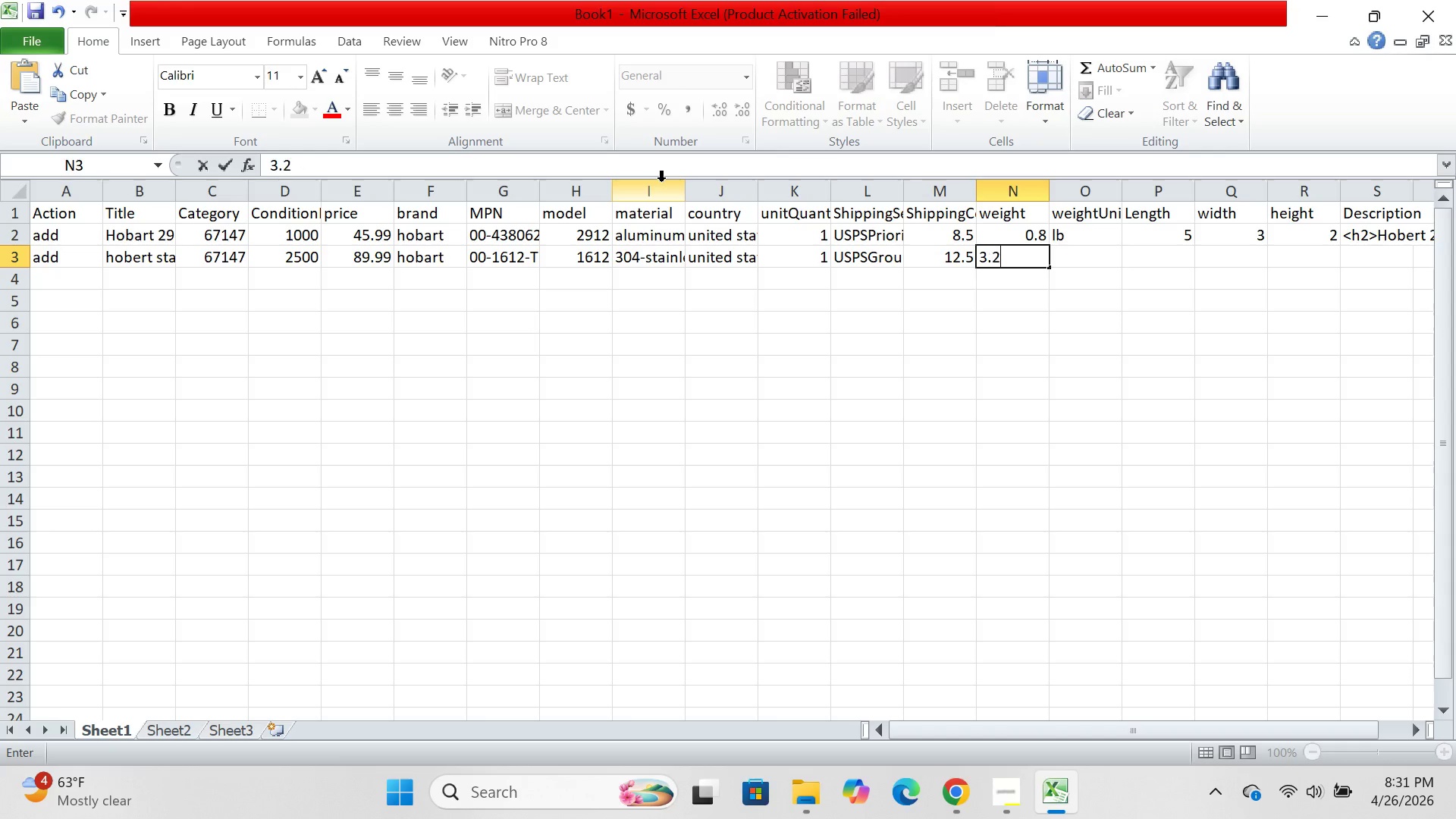 
key(2)
 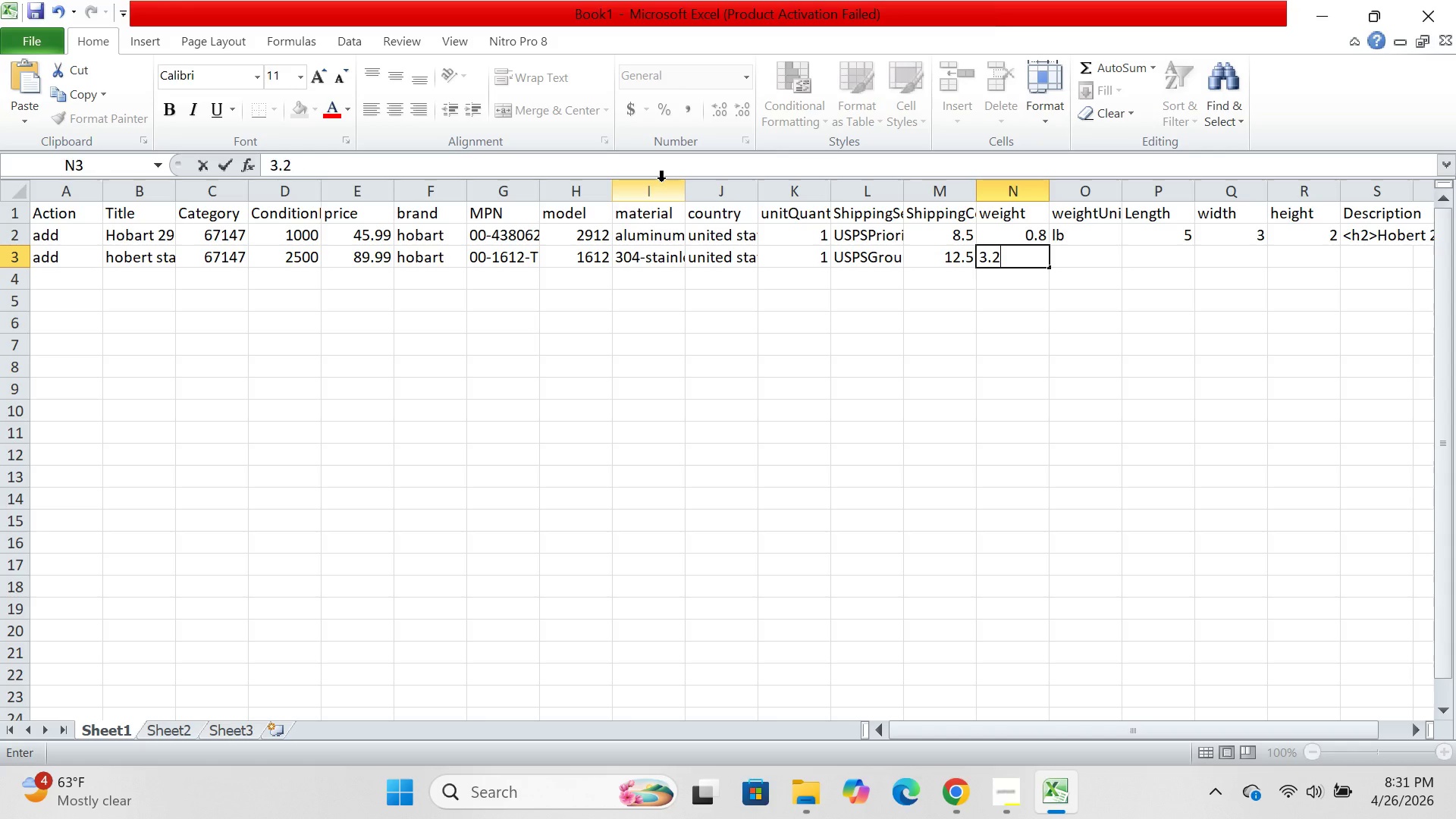 
key(ArrowUp)
 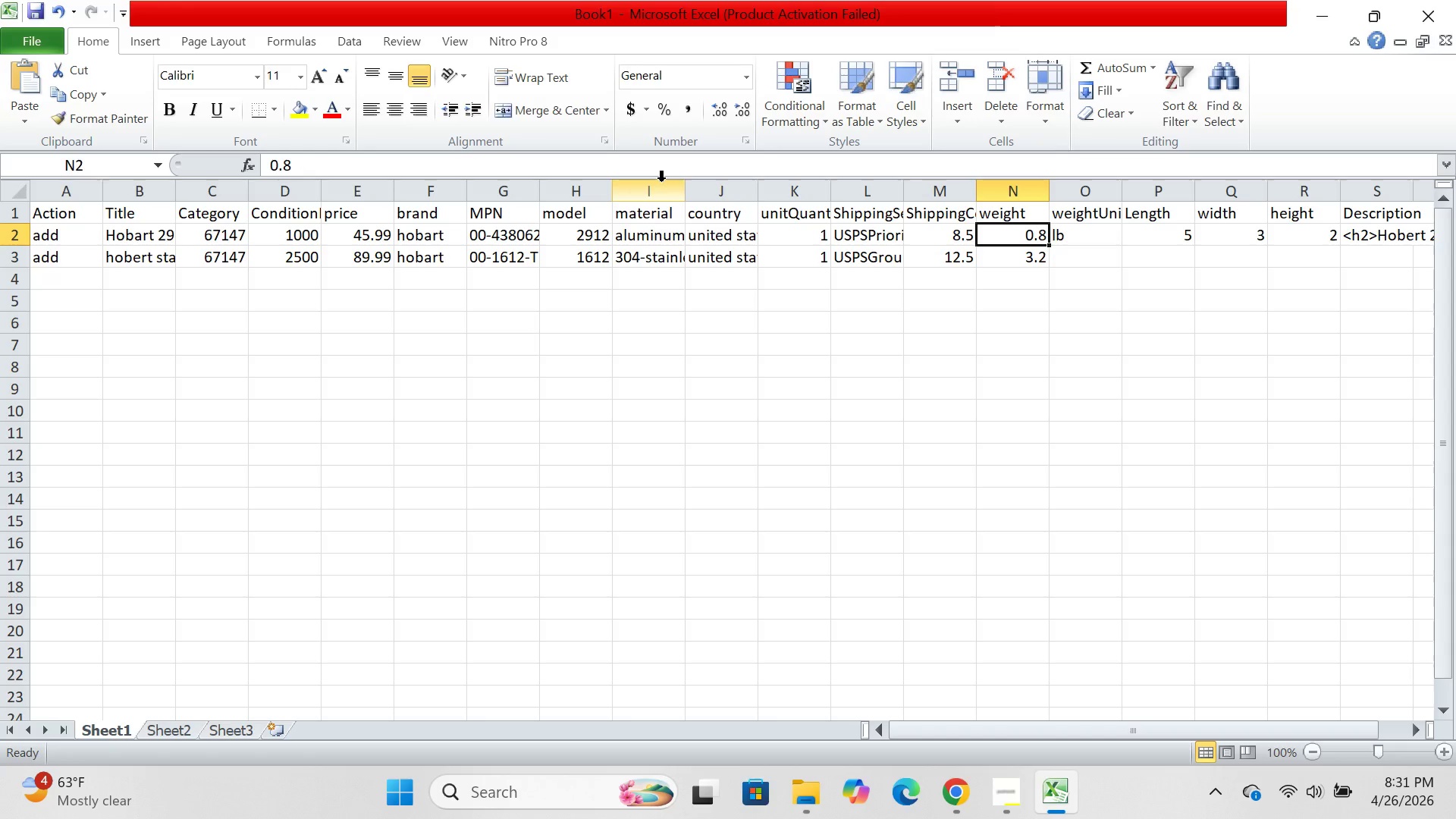 
key(ArrowDown)
 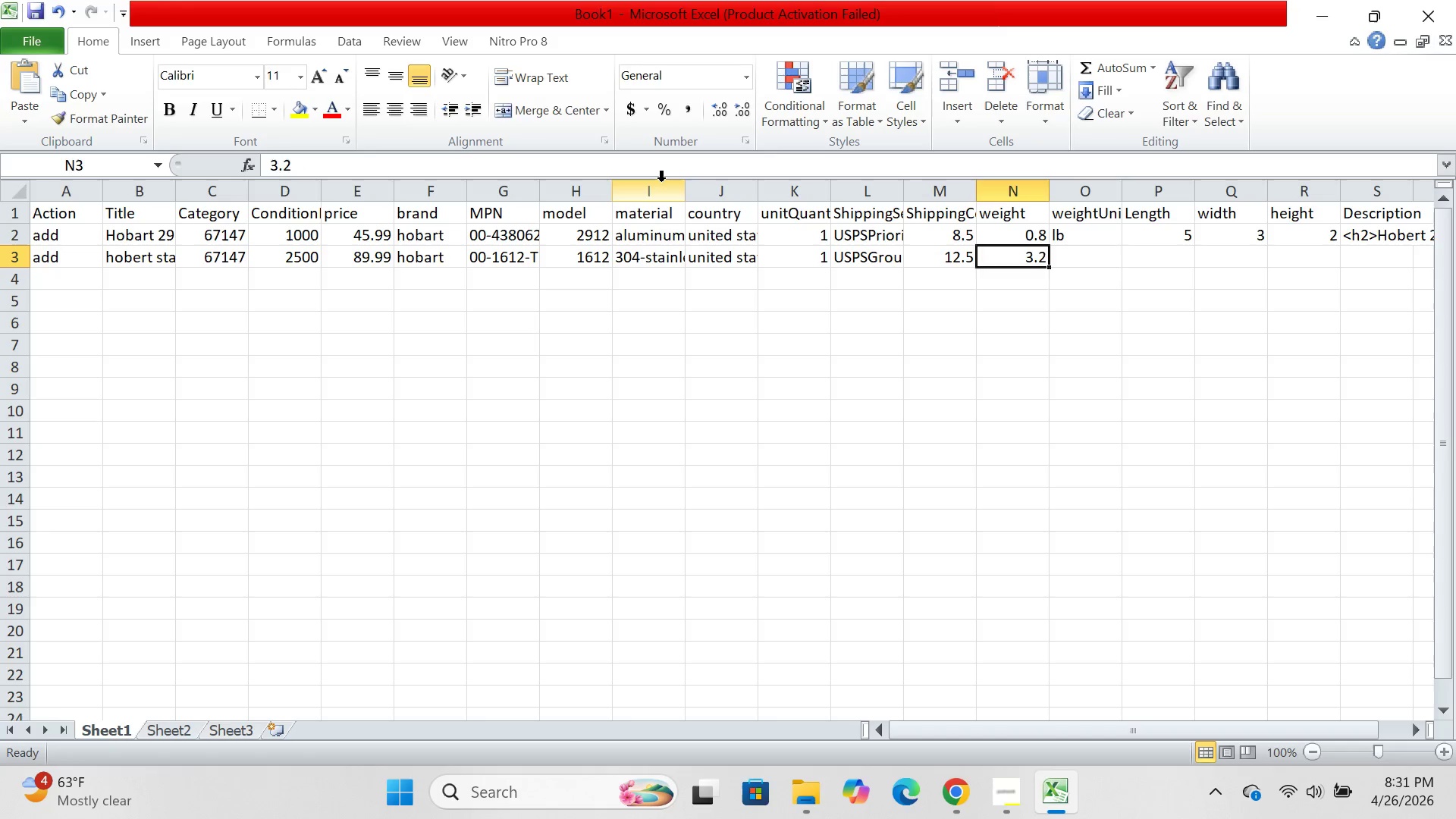 
key(ArrowRight)
 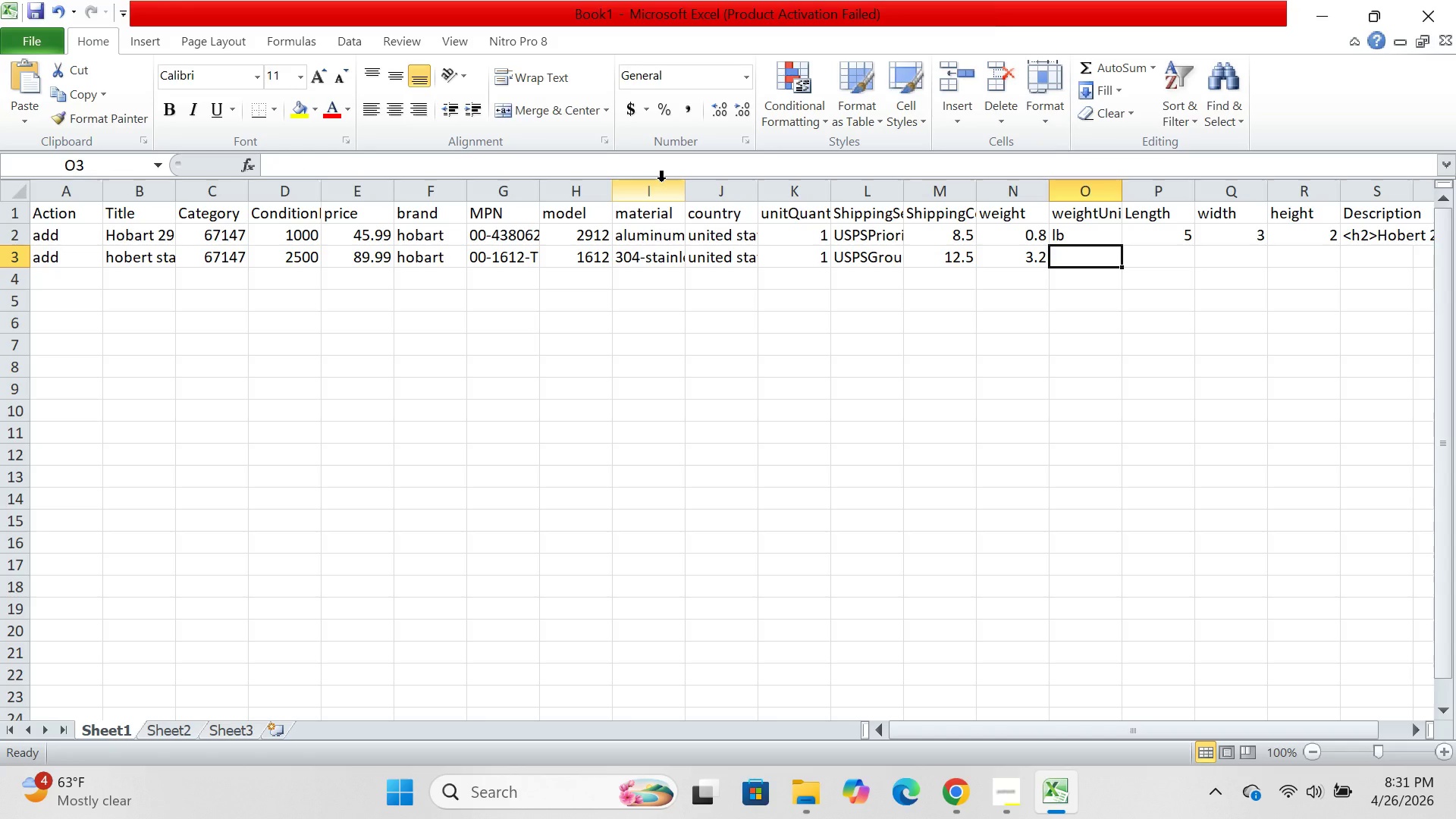 
type(lb)
 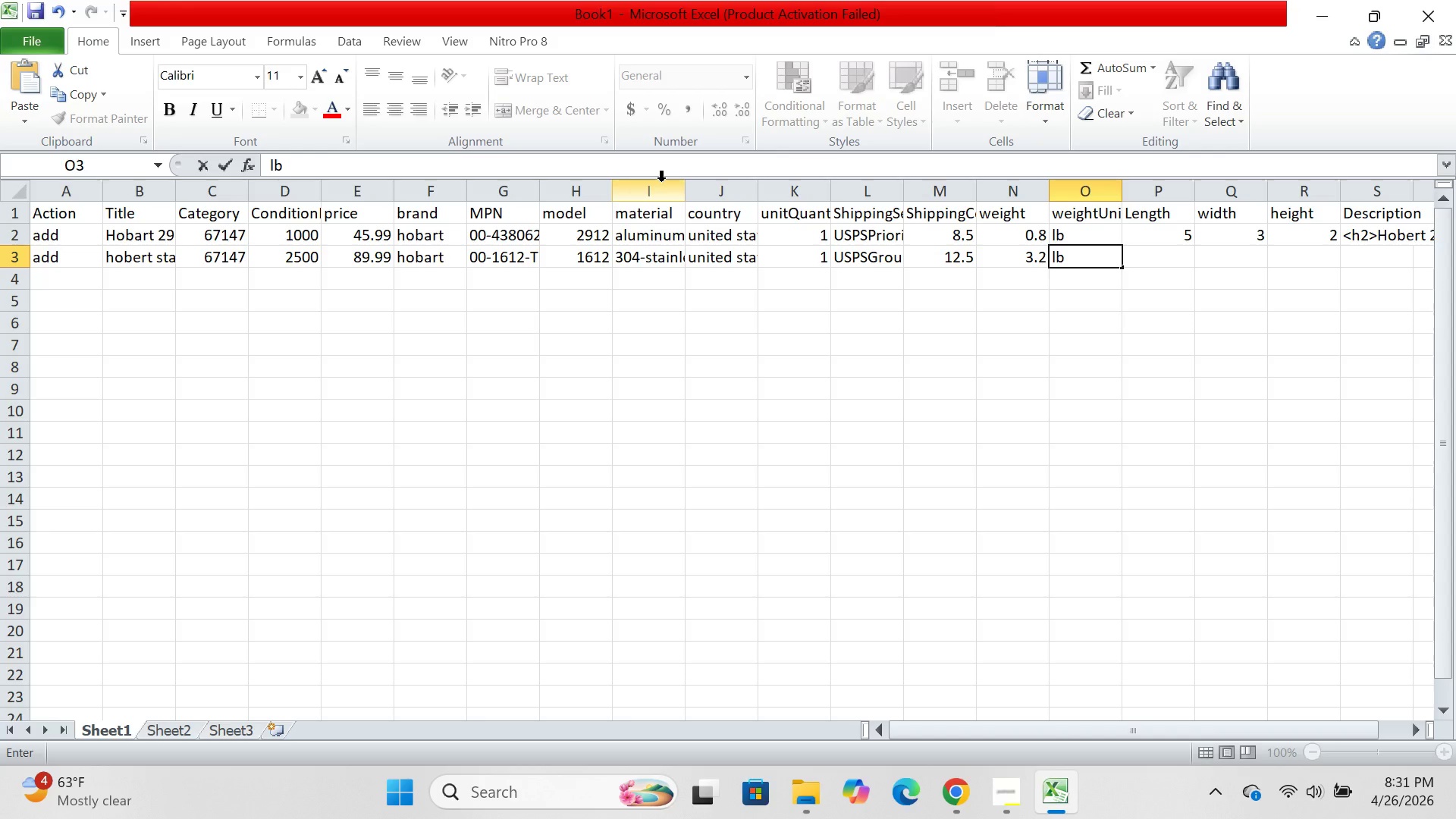 
key(ArrowRight)
 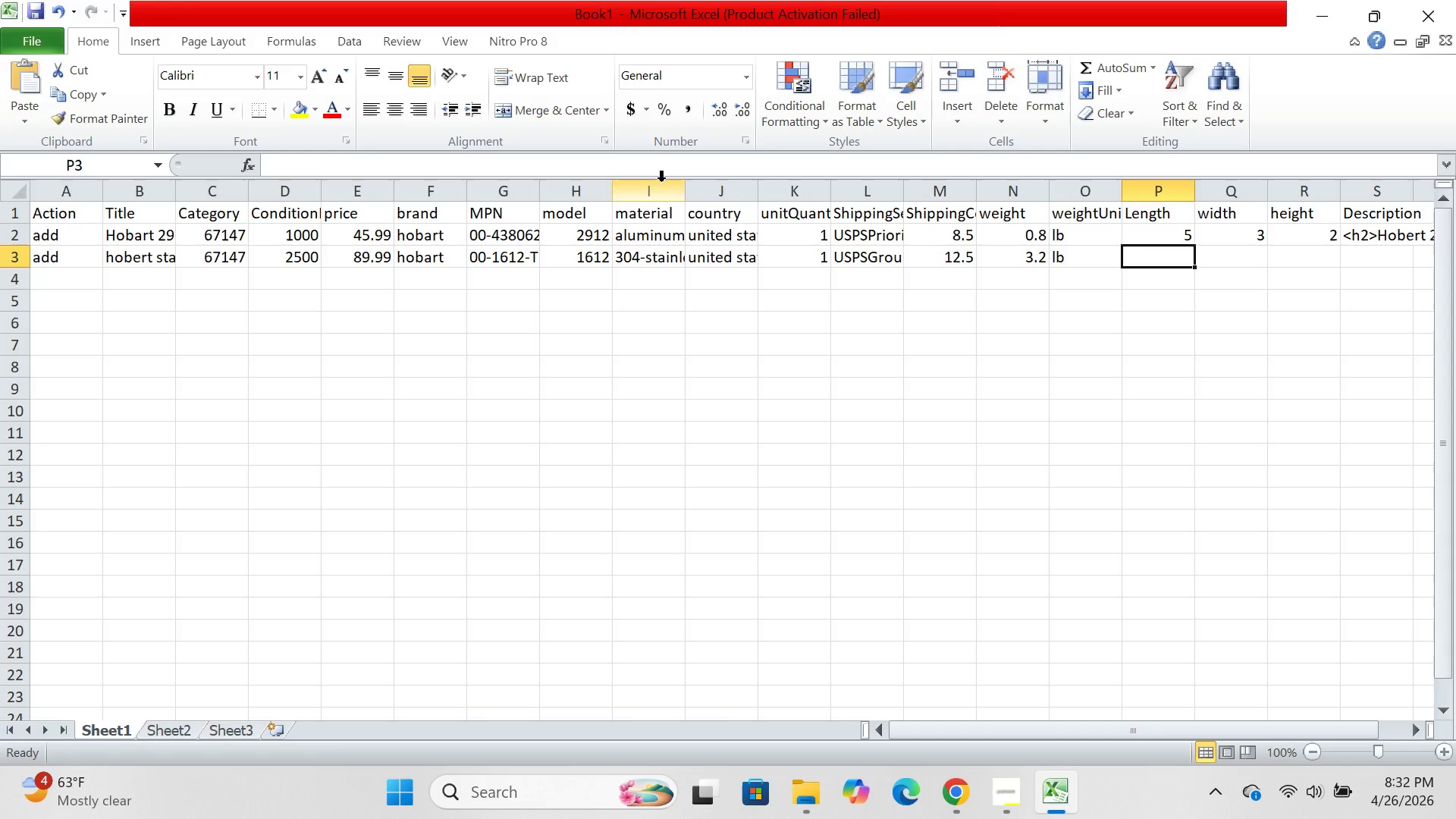 
wait(6.39)
 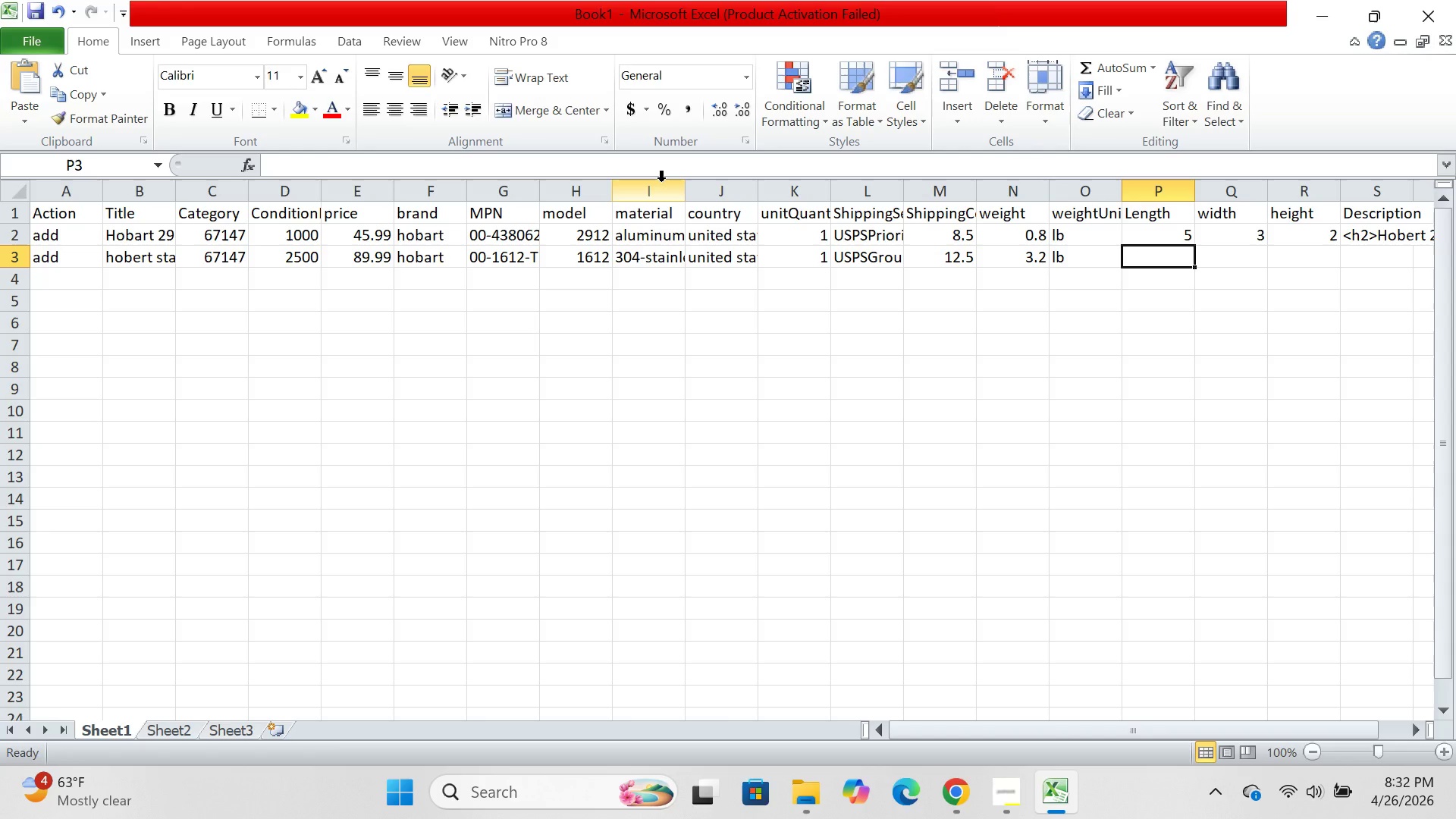 
type(10)
 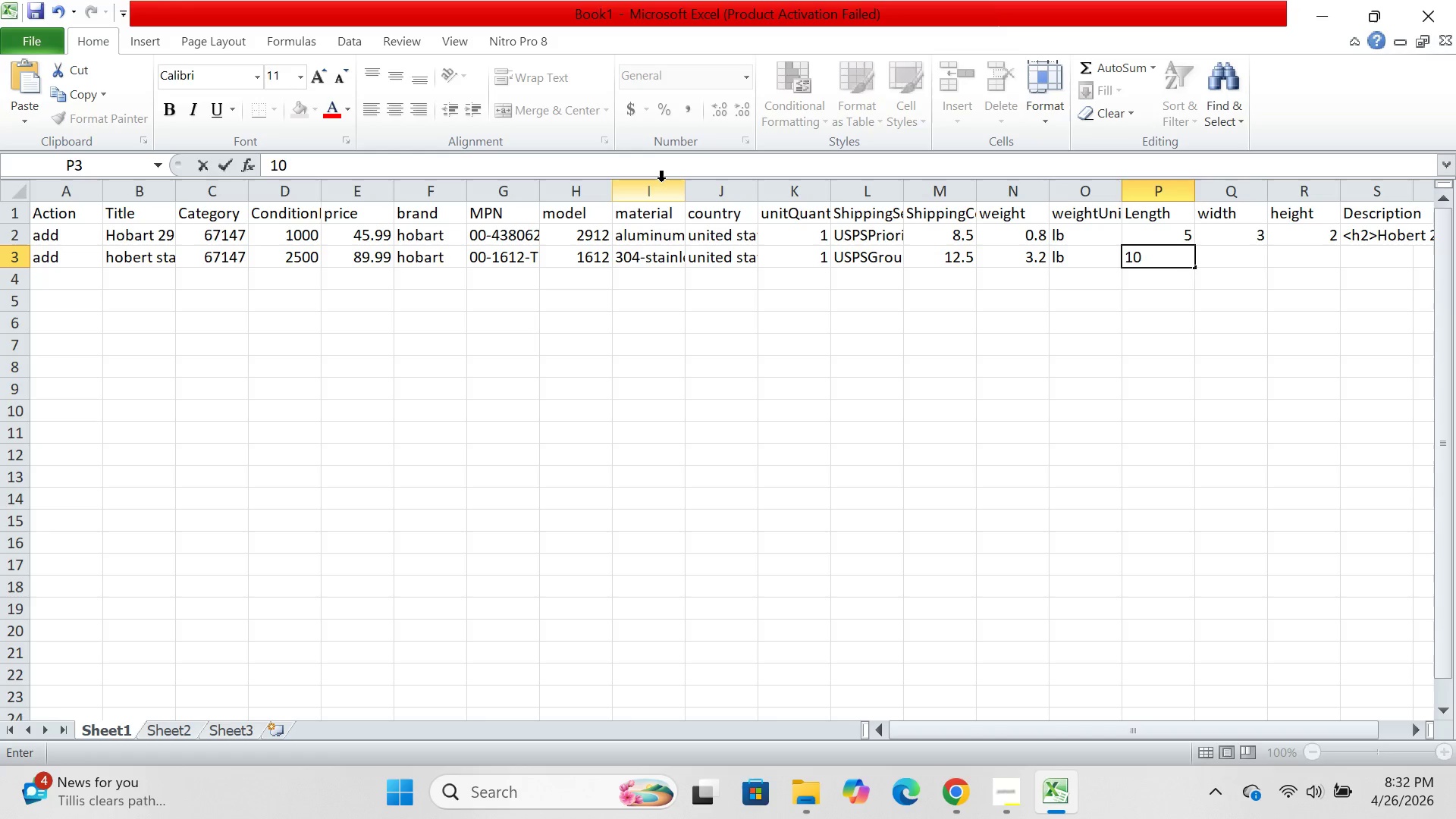 
key(ArrowRight)
 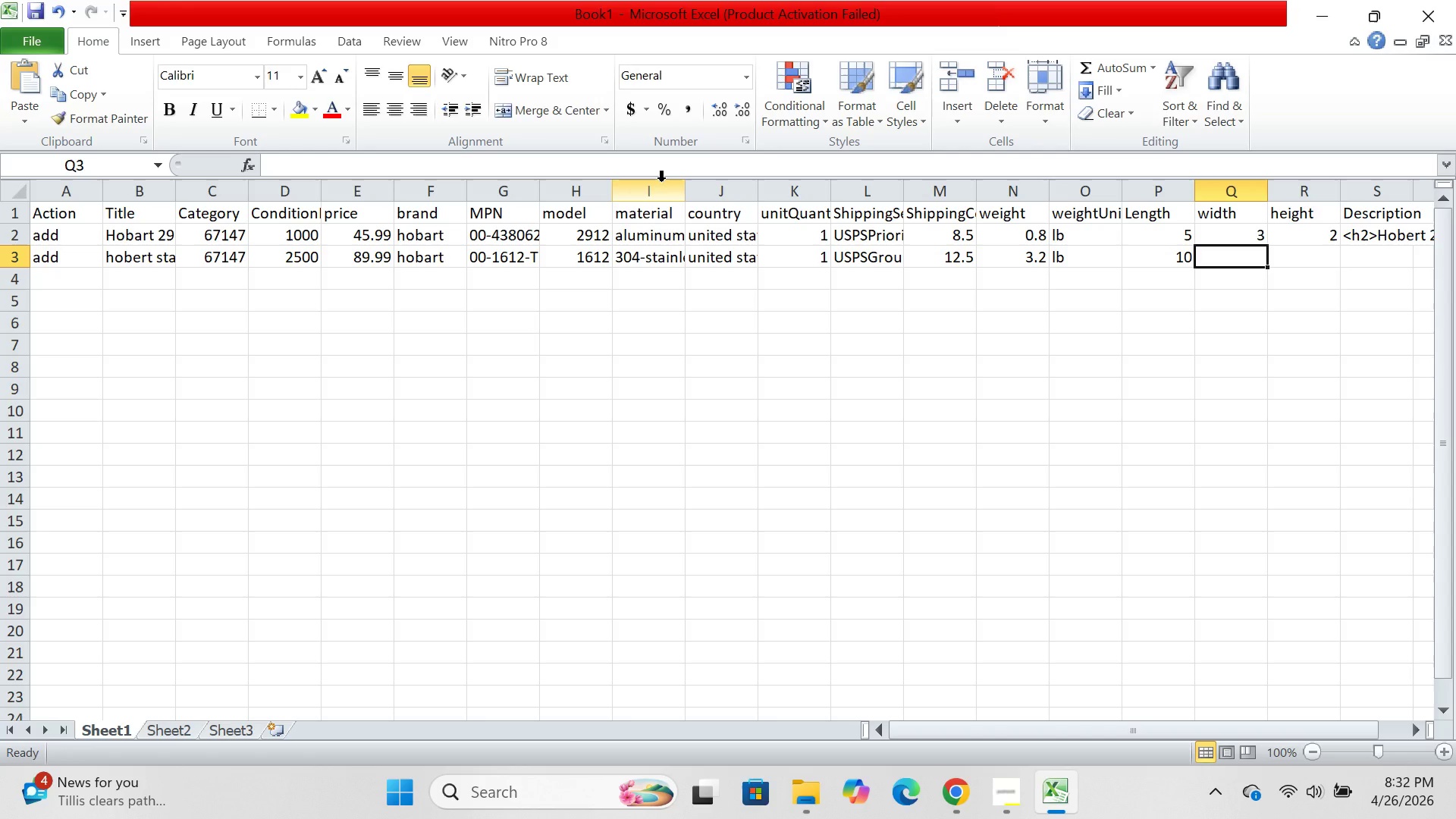 
wait(6.72)
 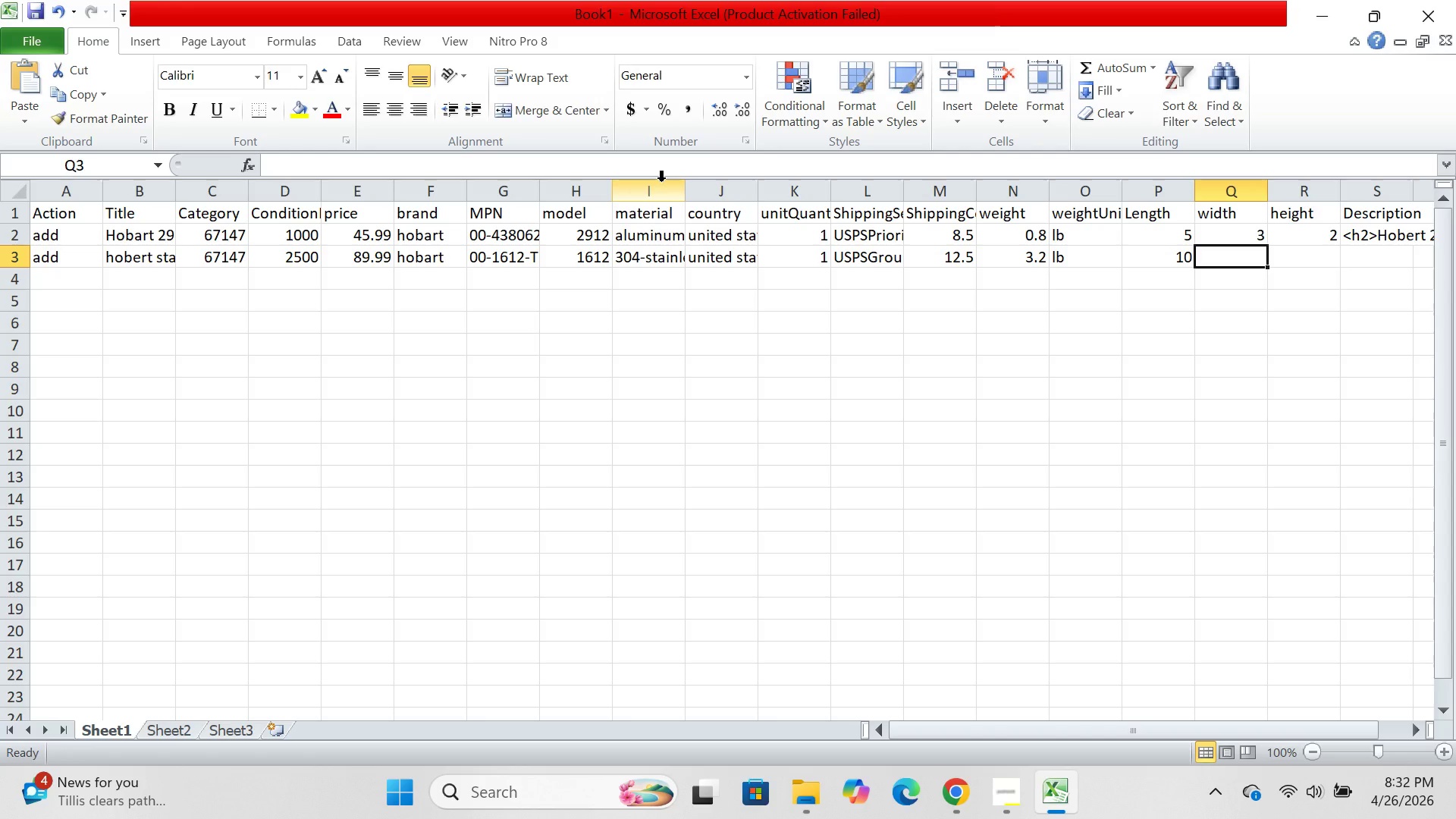 
key(ArrowLeft)
 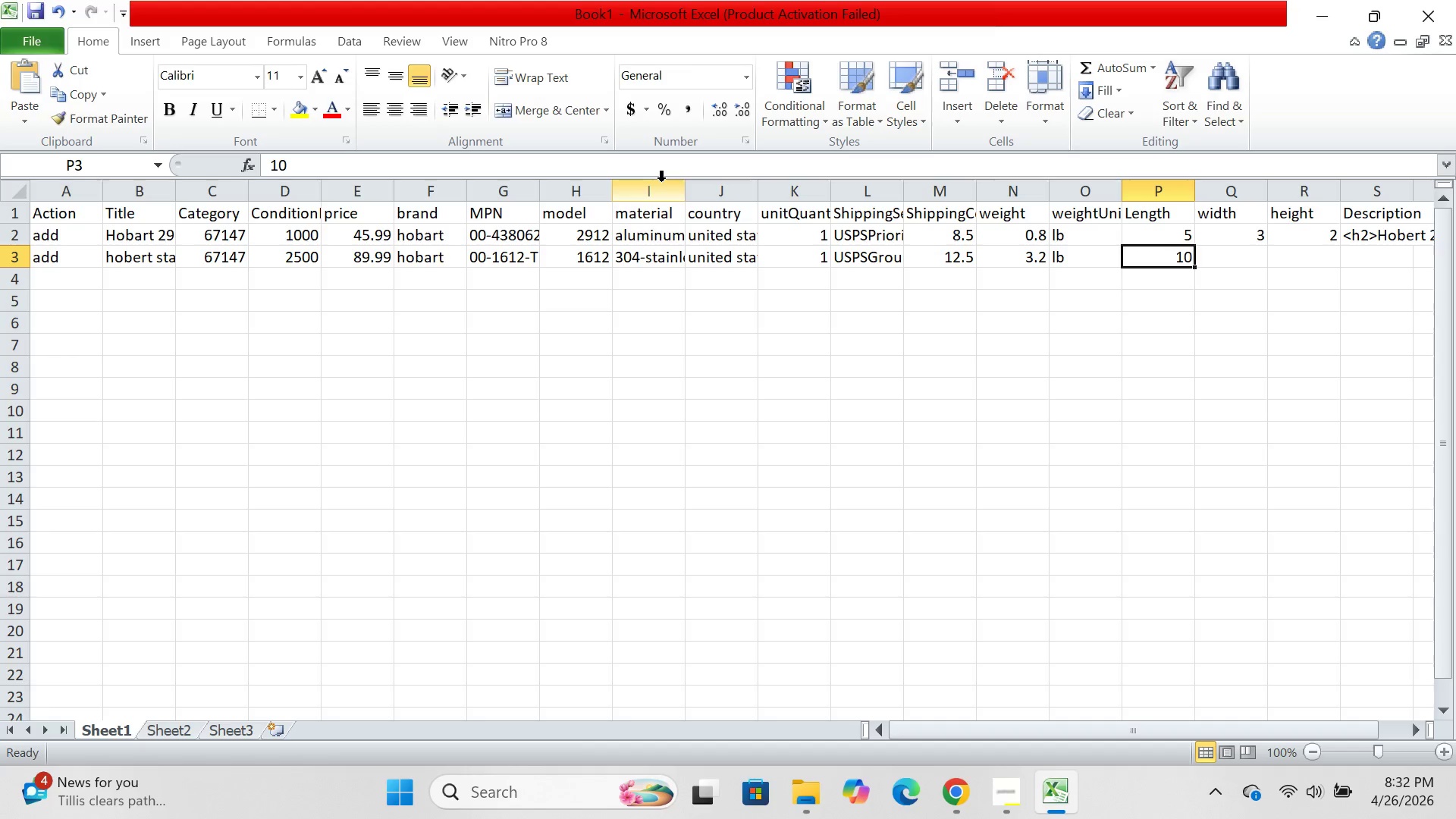 
key(Backspace)
type(15)
 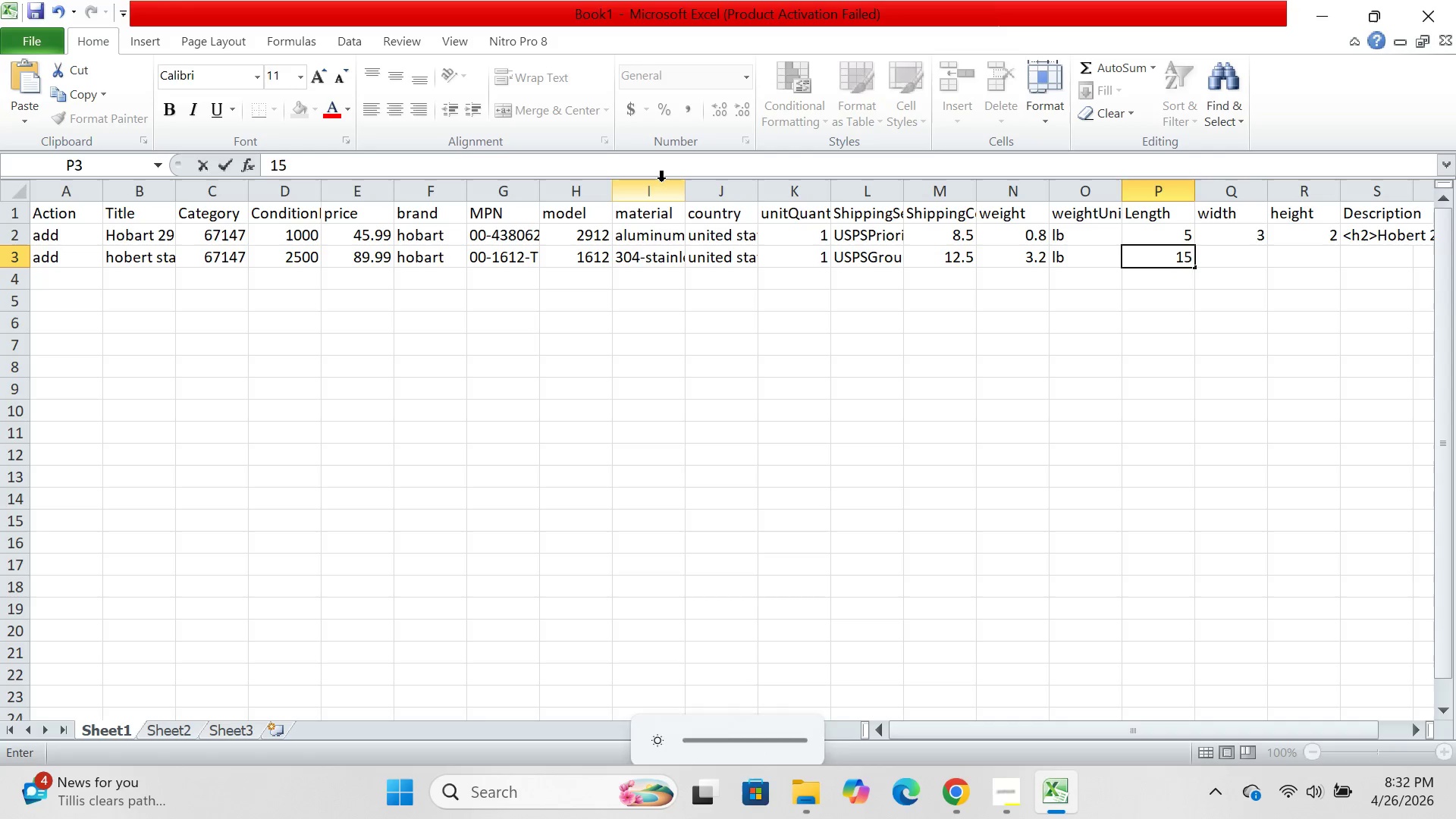 
key(ArrowRight)
 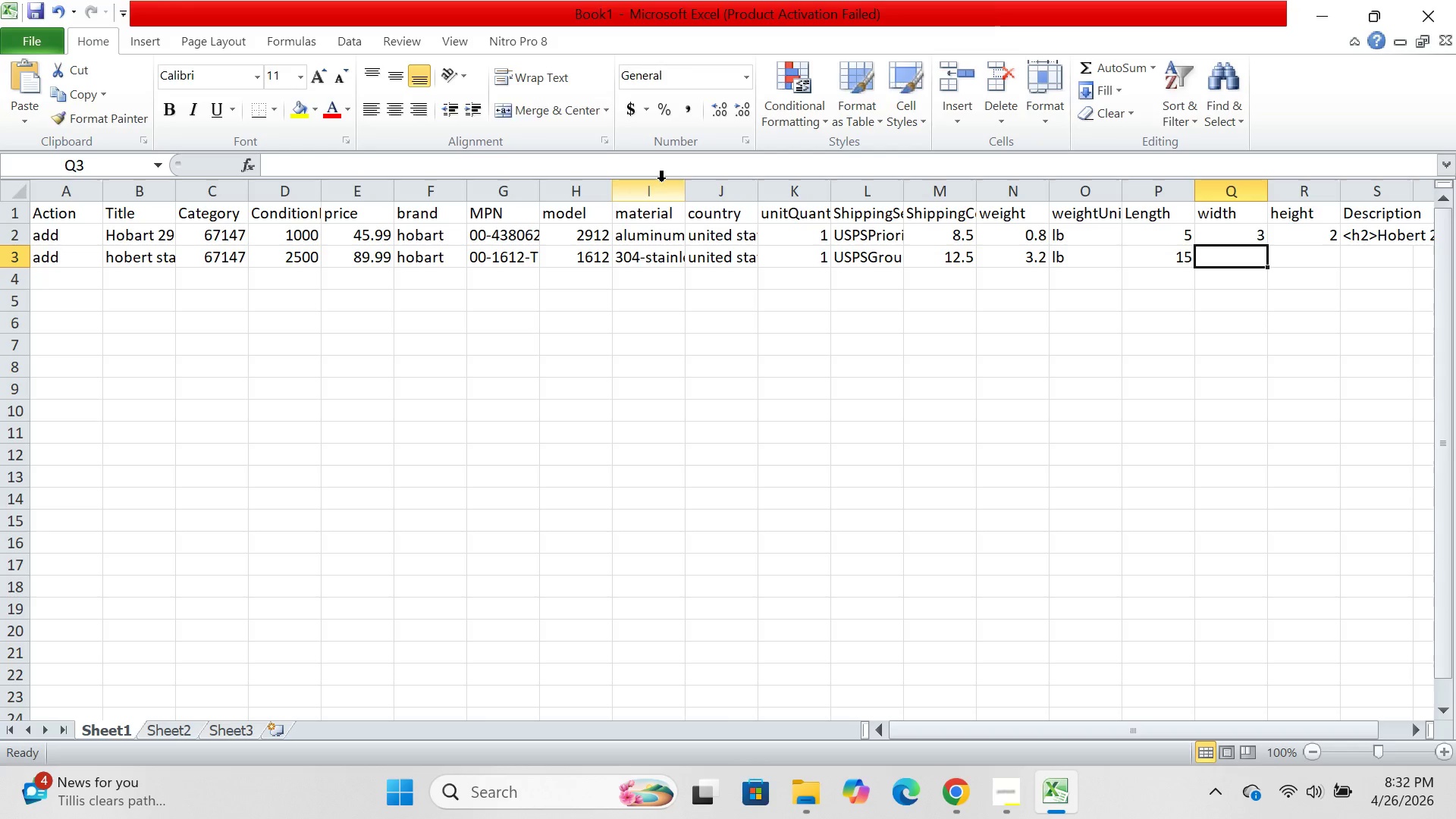 
type(10)
 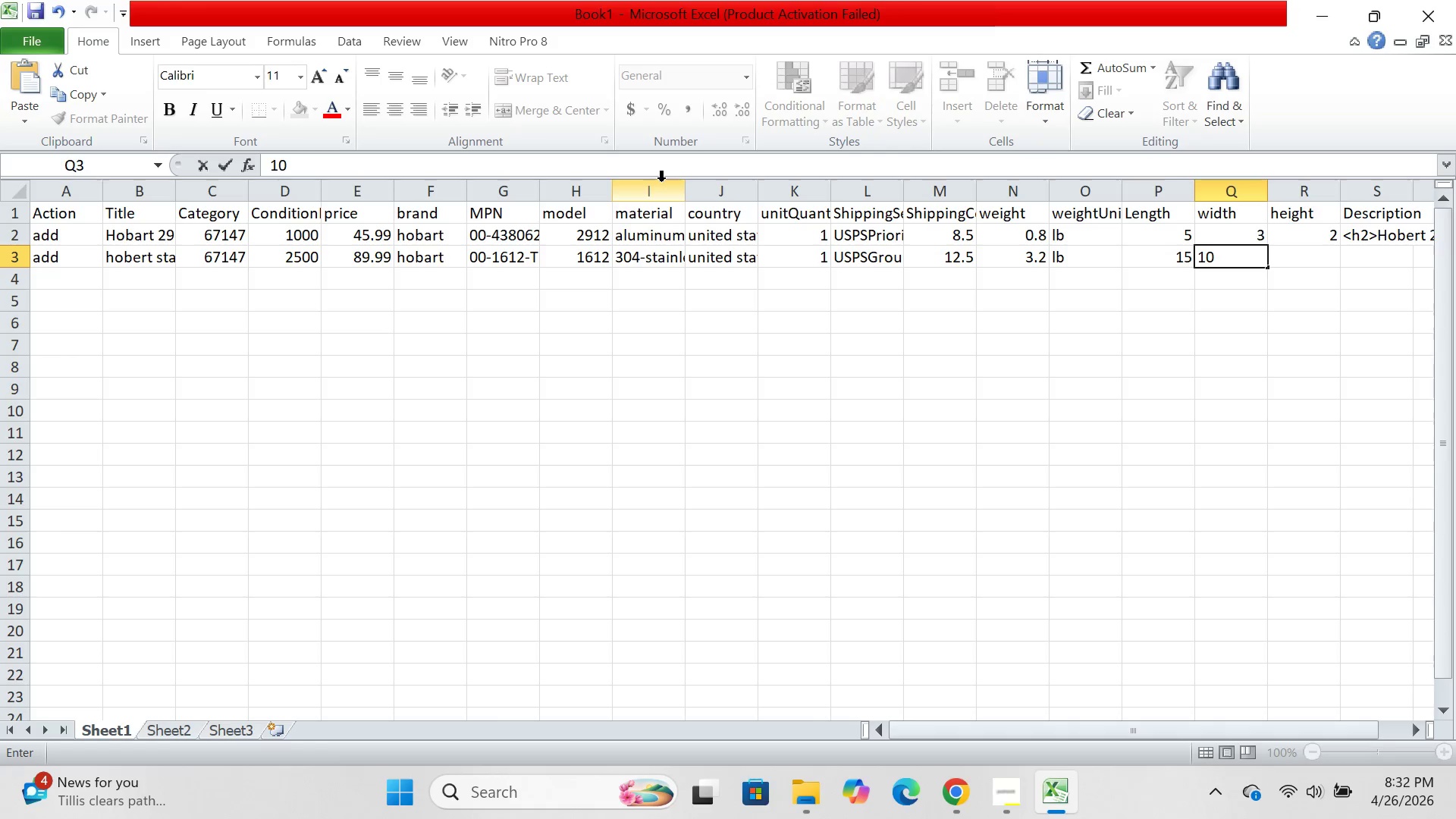 
key(ArrowRight)
 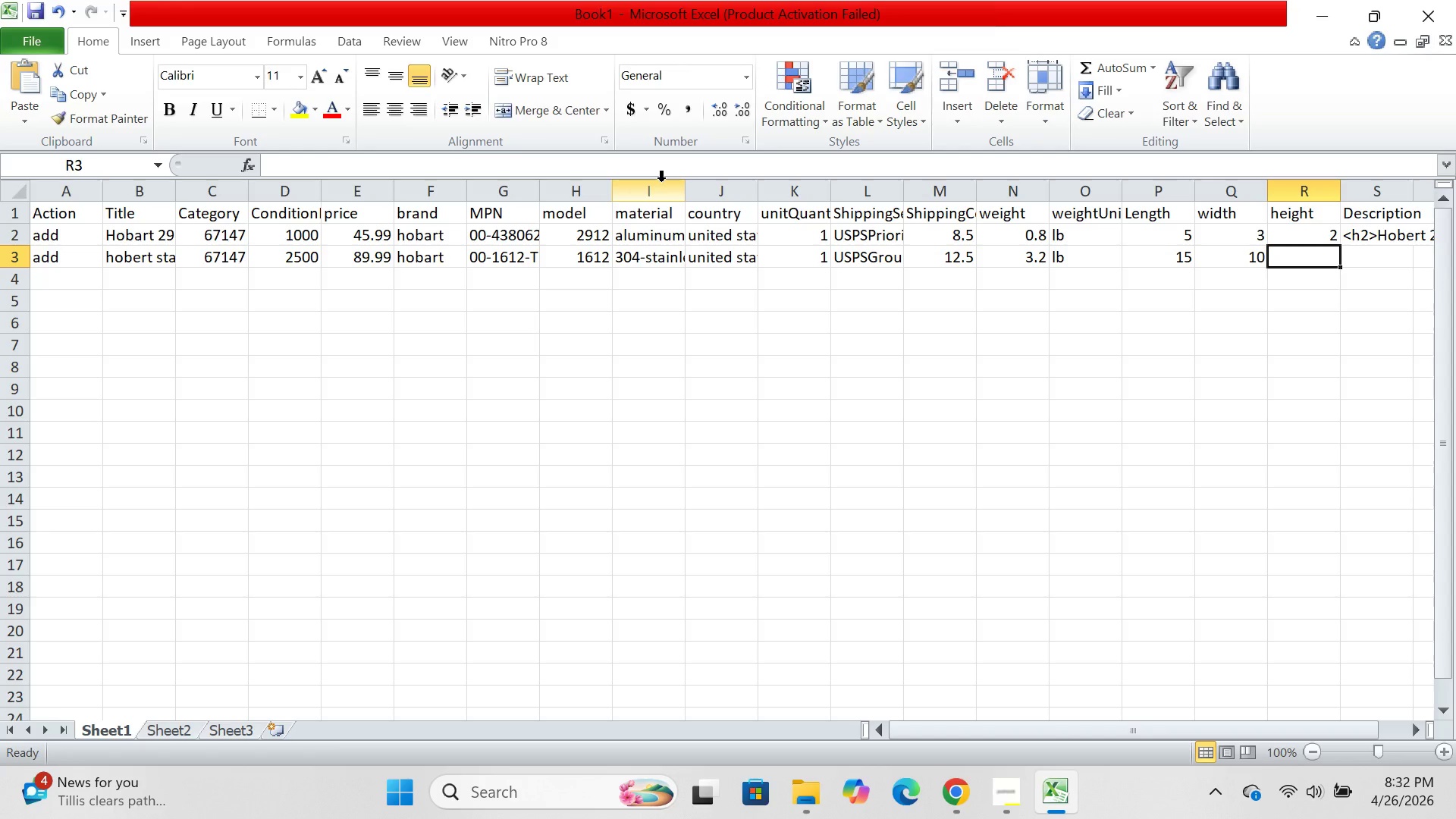 
key(4)
 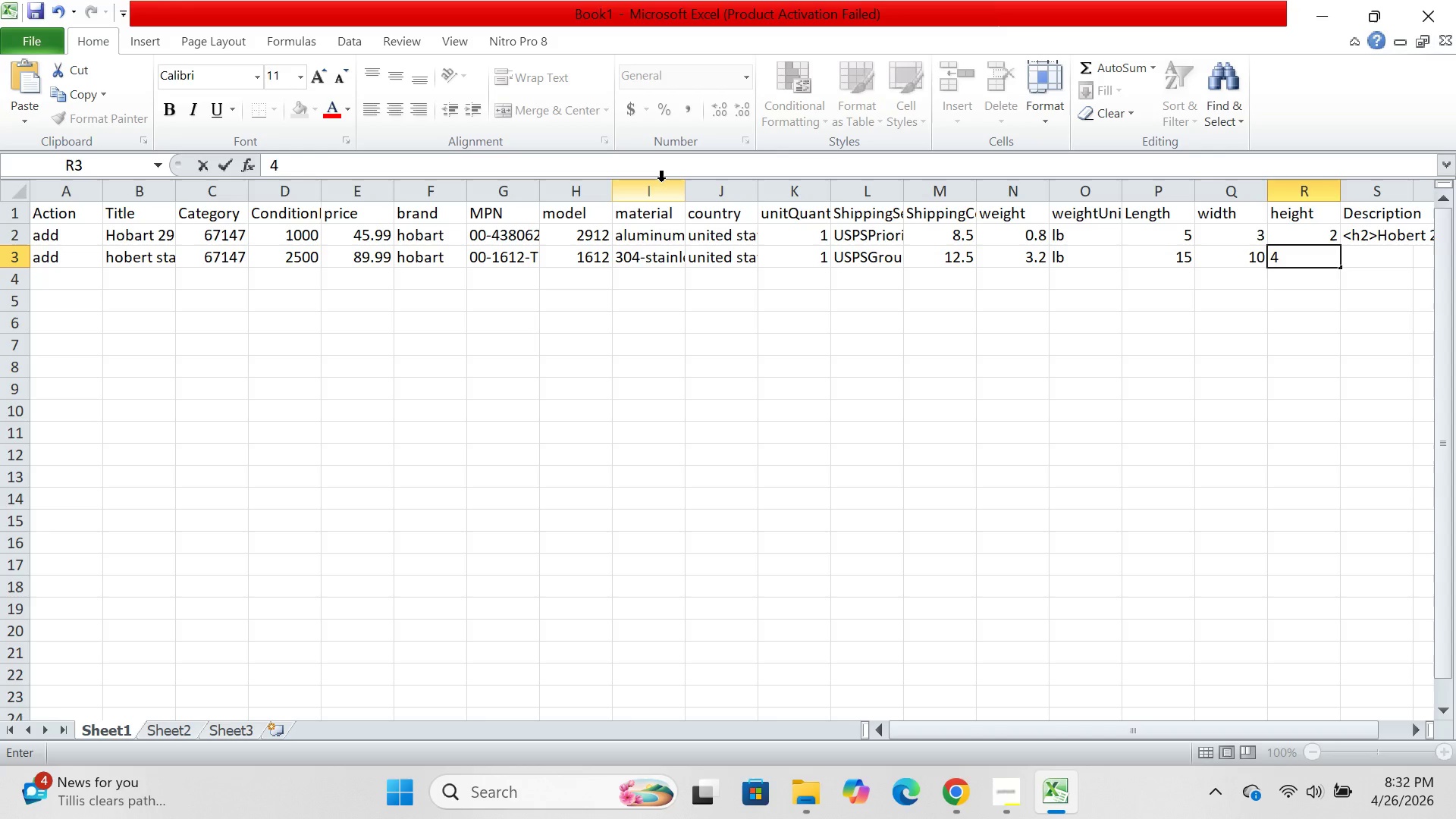 
key(ArrowRight)
 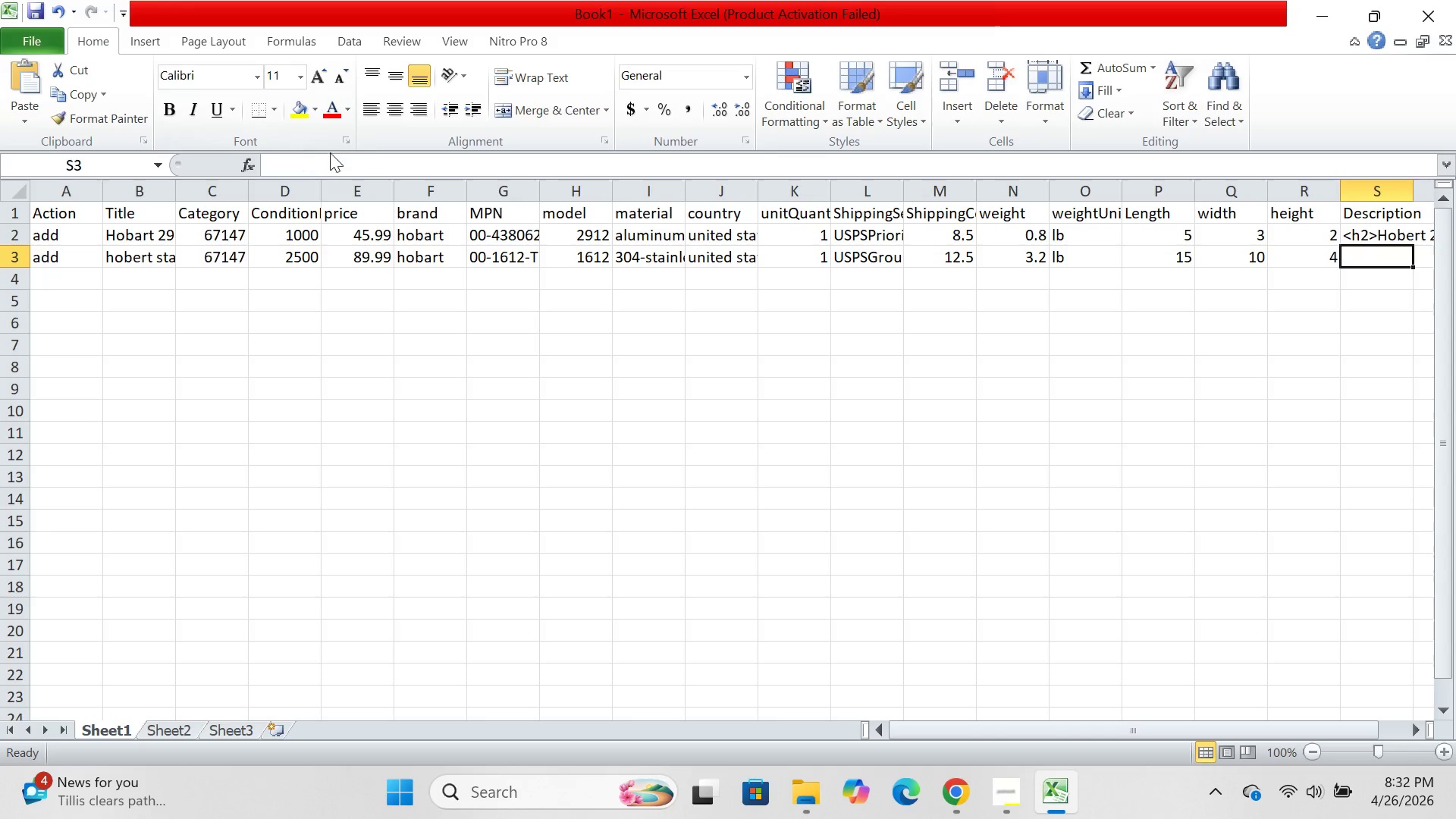 
left_click([349, 162])
 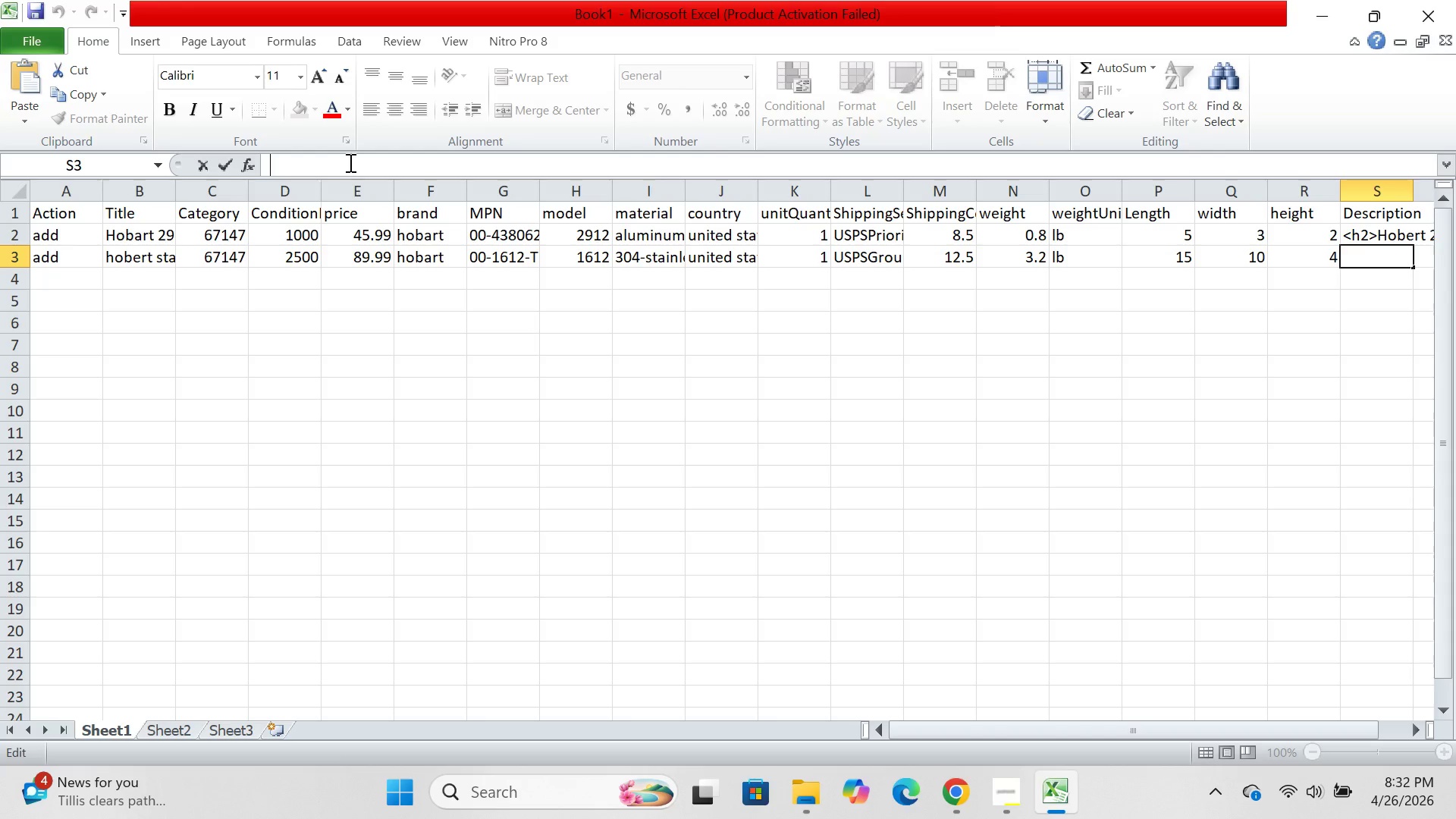 
type(<h2>)
 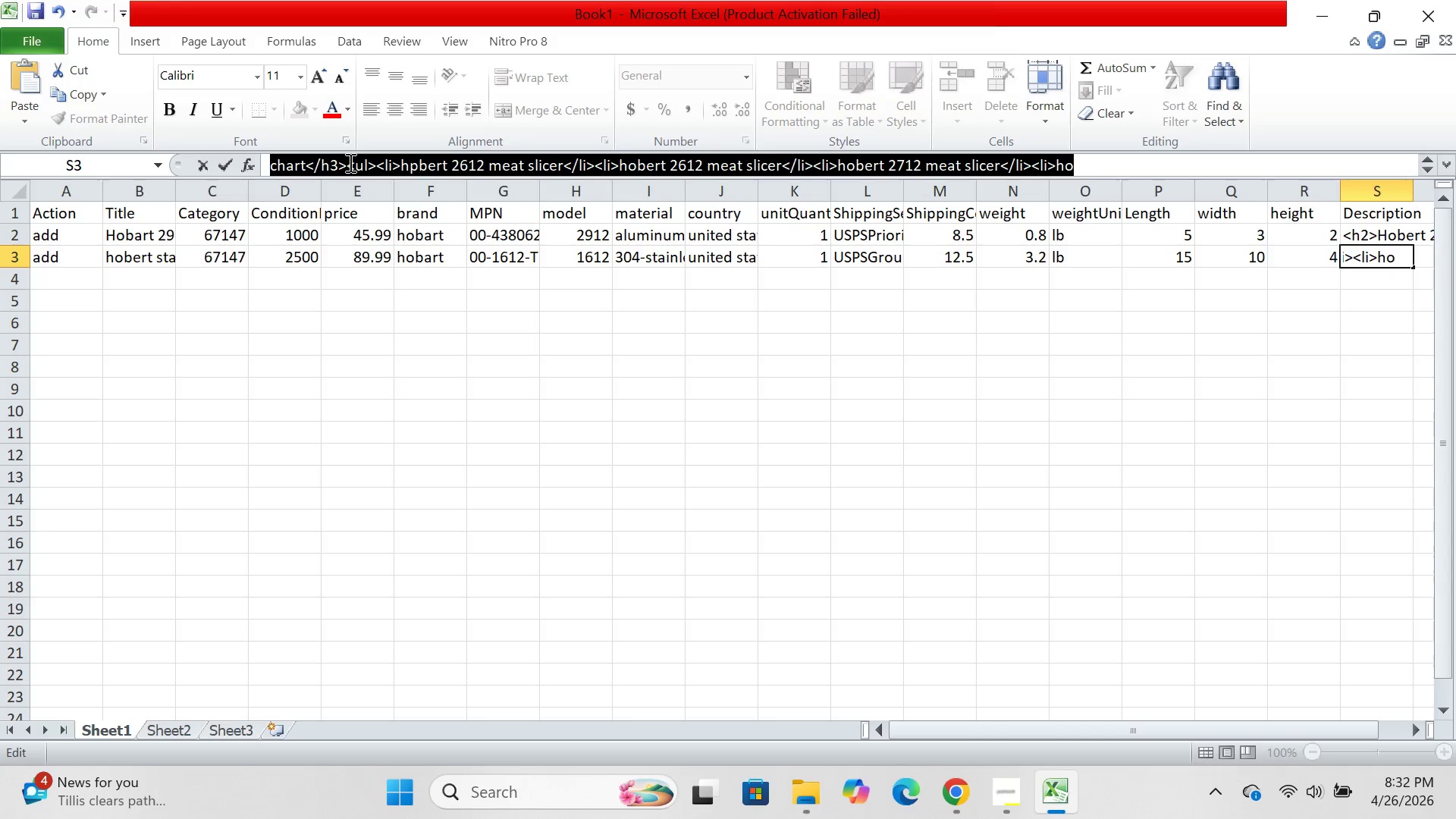 
wait(7.74)
 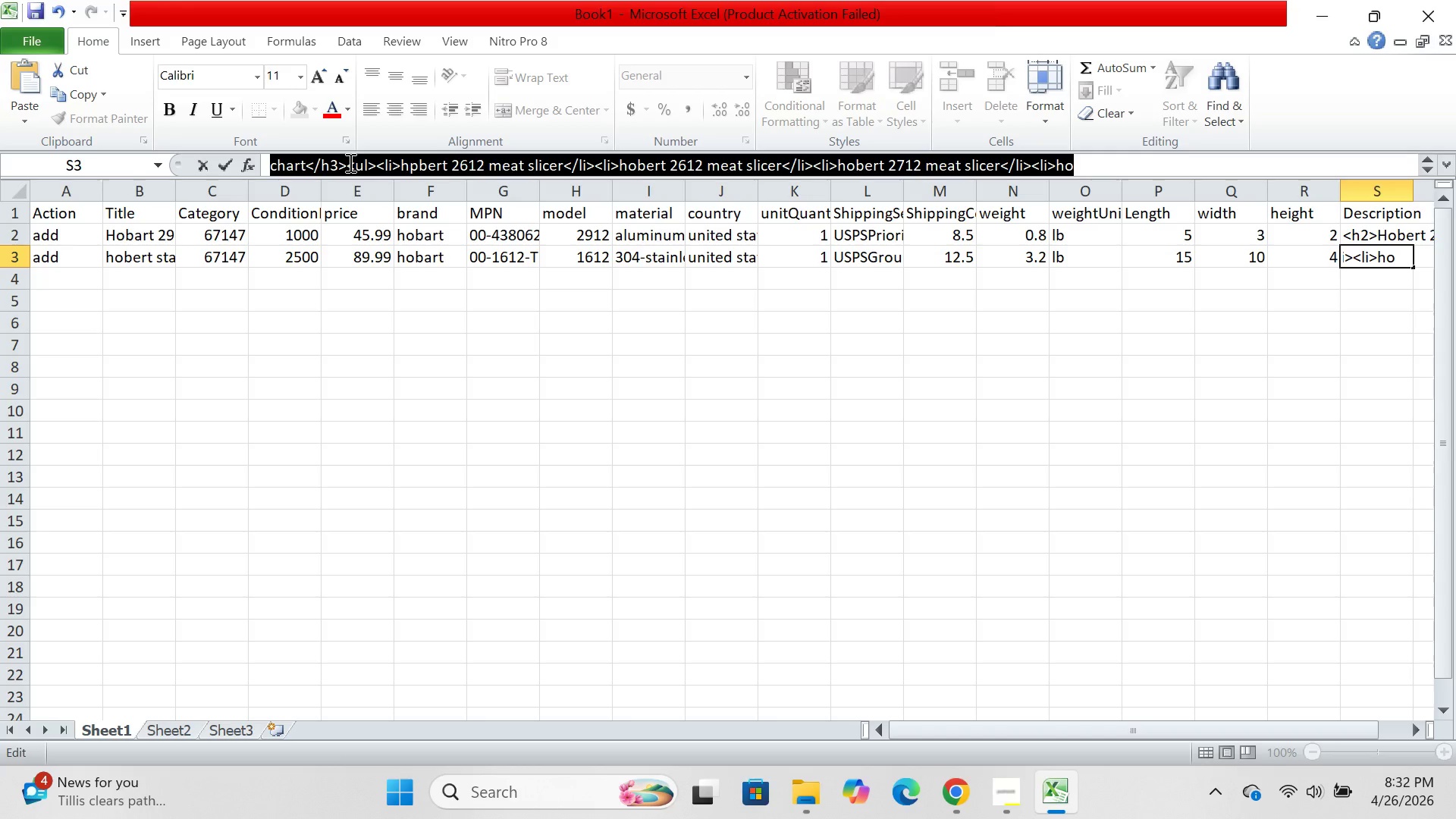 
type(hobert)
 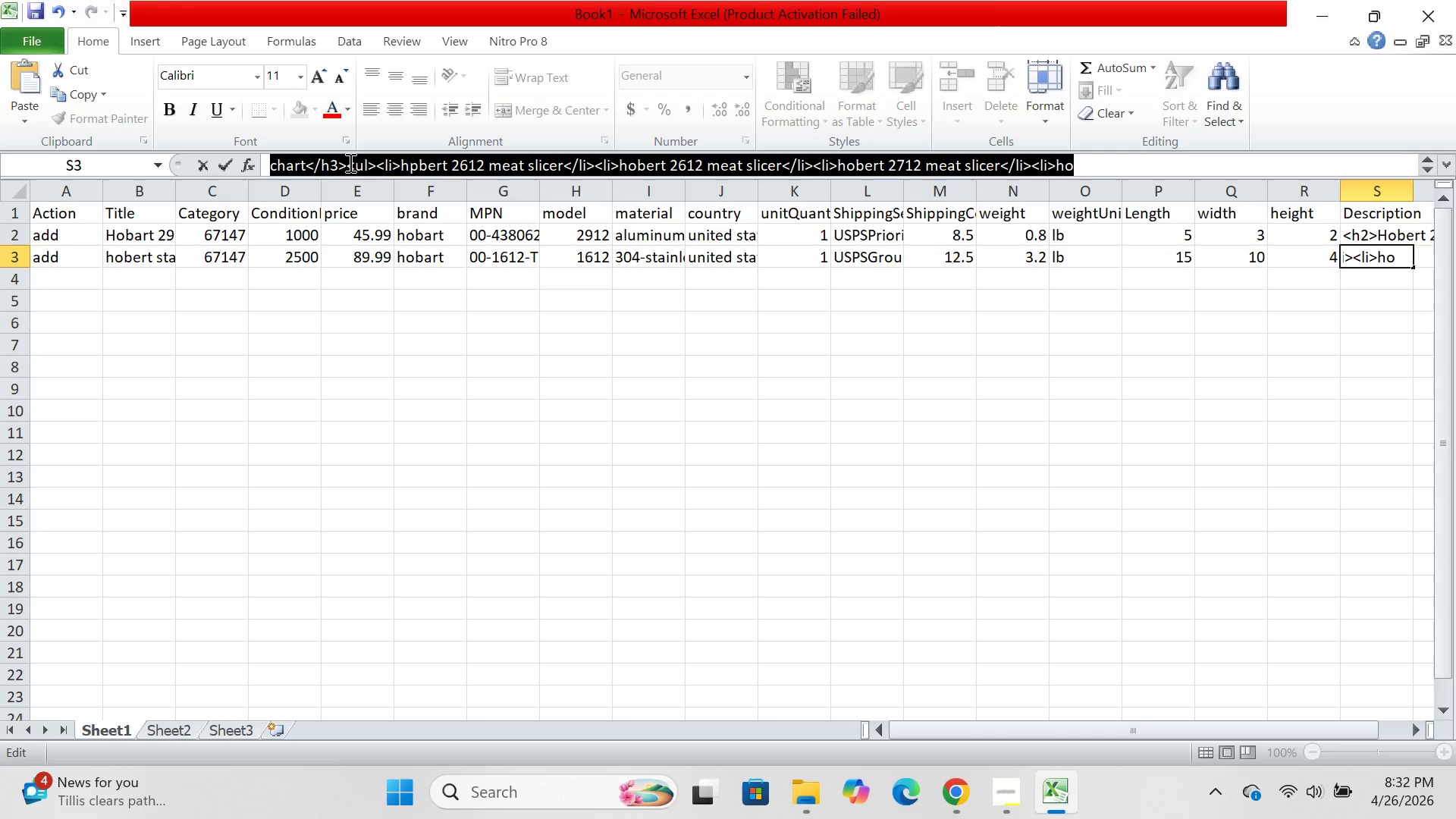 
key(Backspace)
 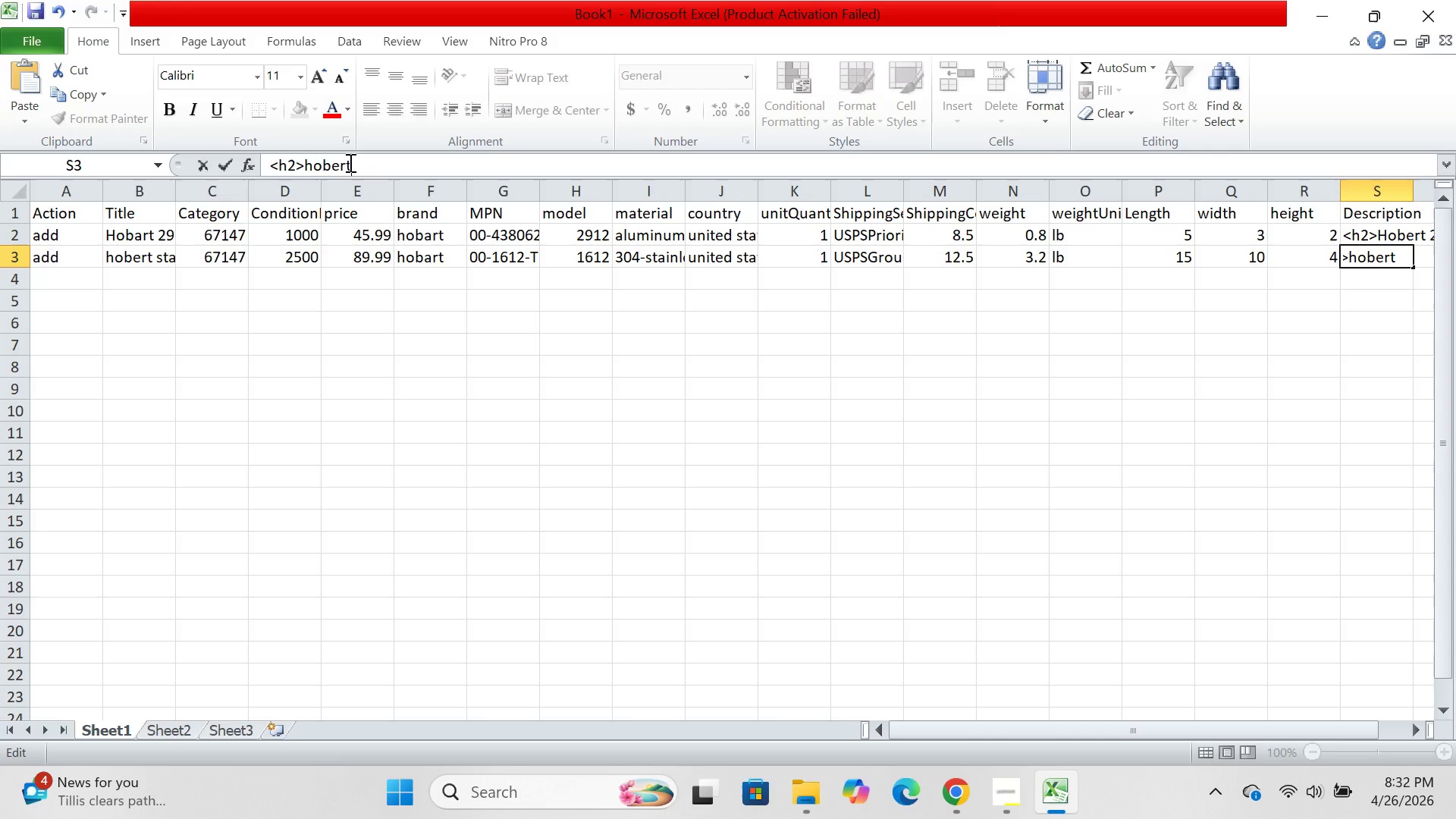 
key(Space)
 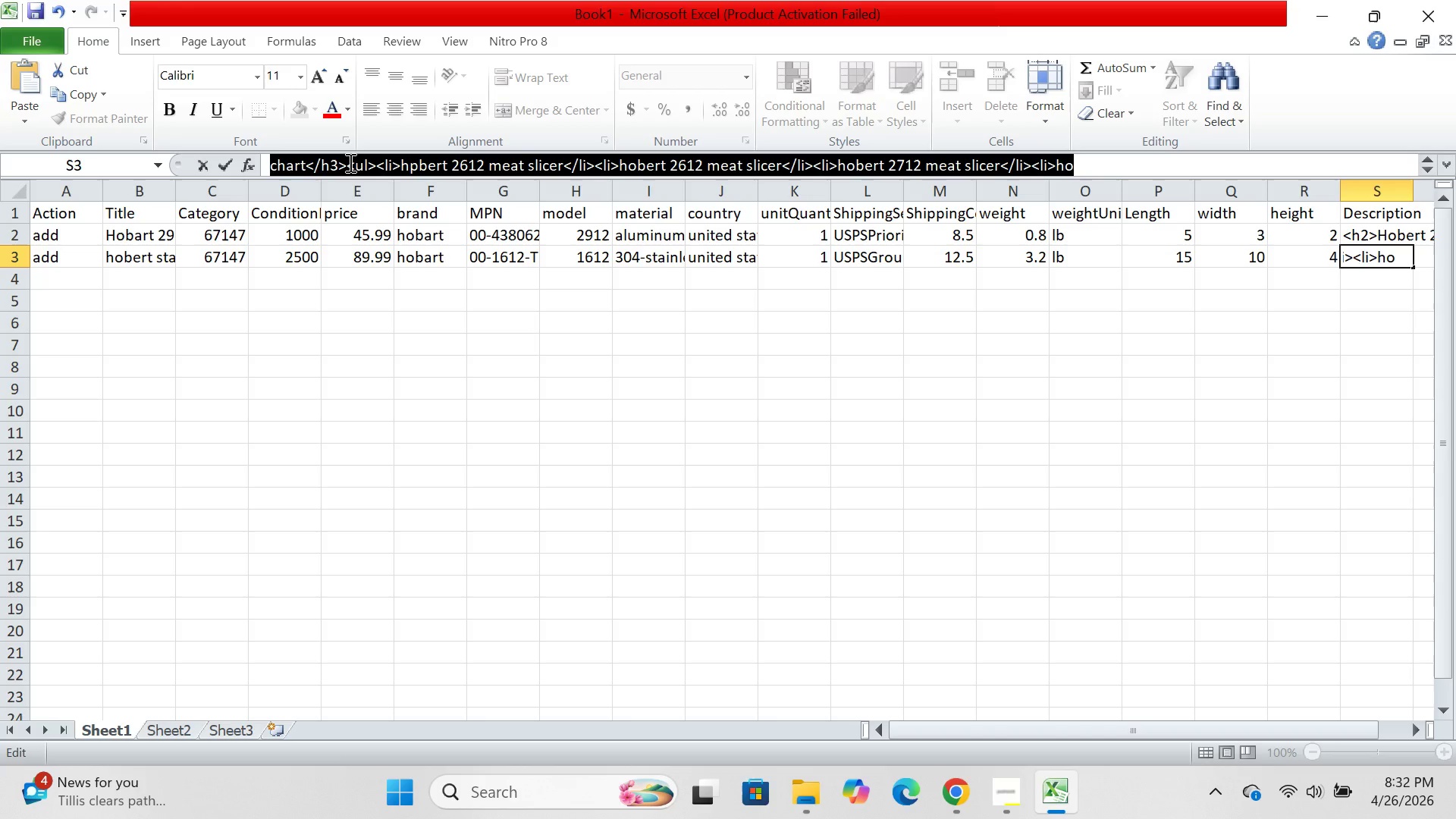 
key(Backspace)
 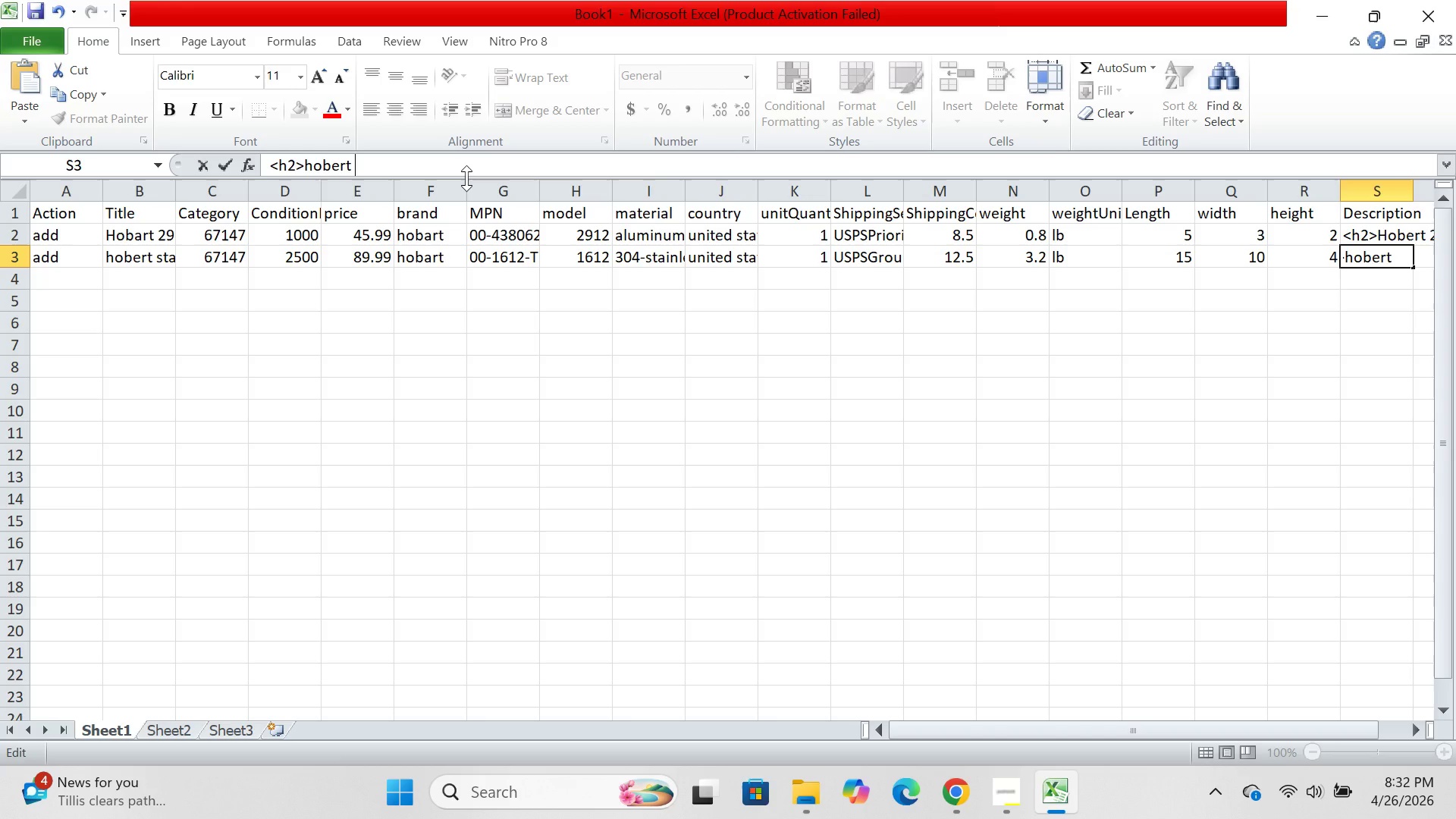 
type(1612 stainless steel carriage tray-refurbished)
 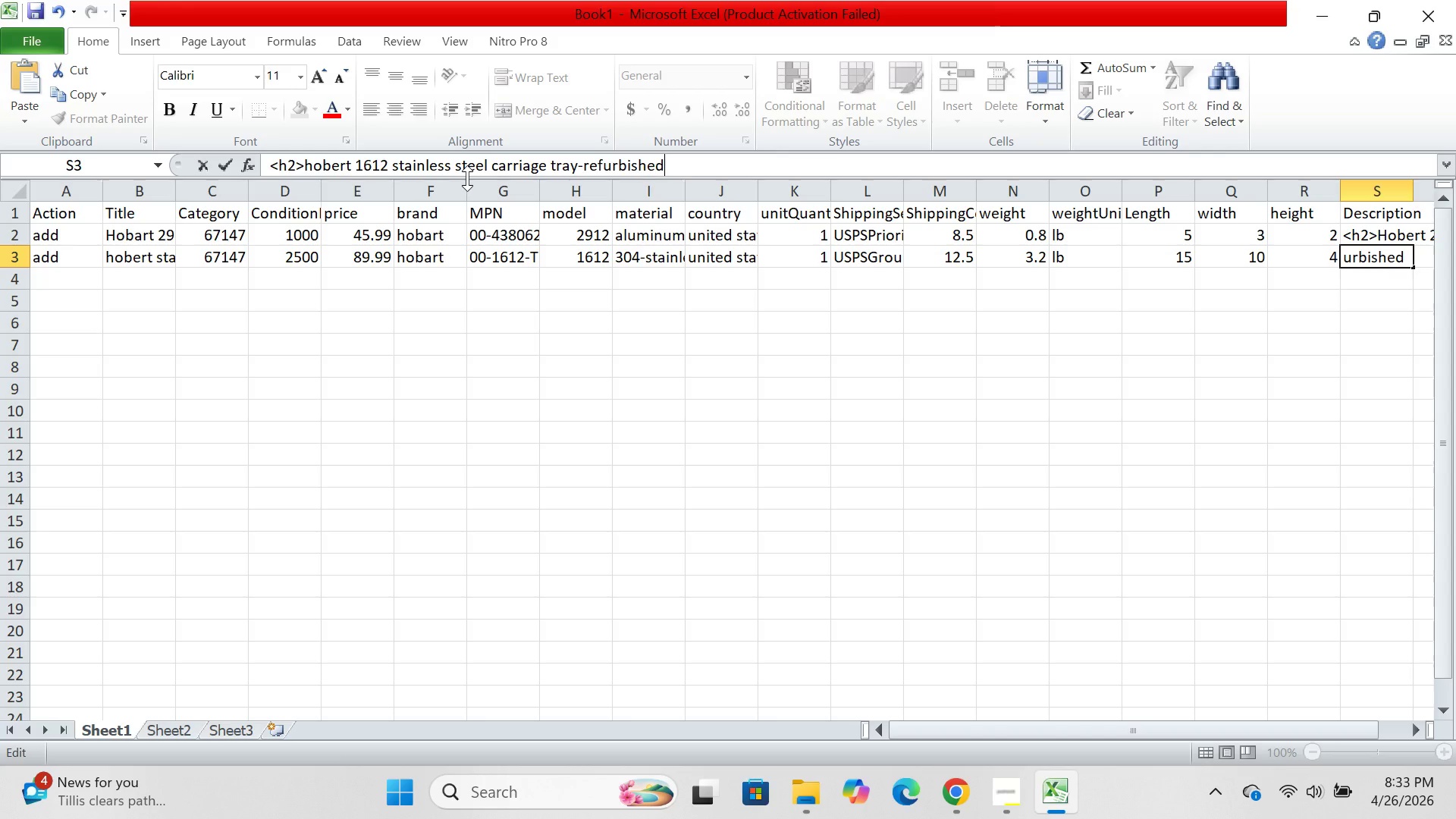 
type(</h2><)
 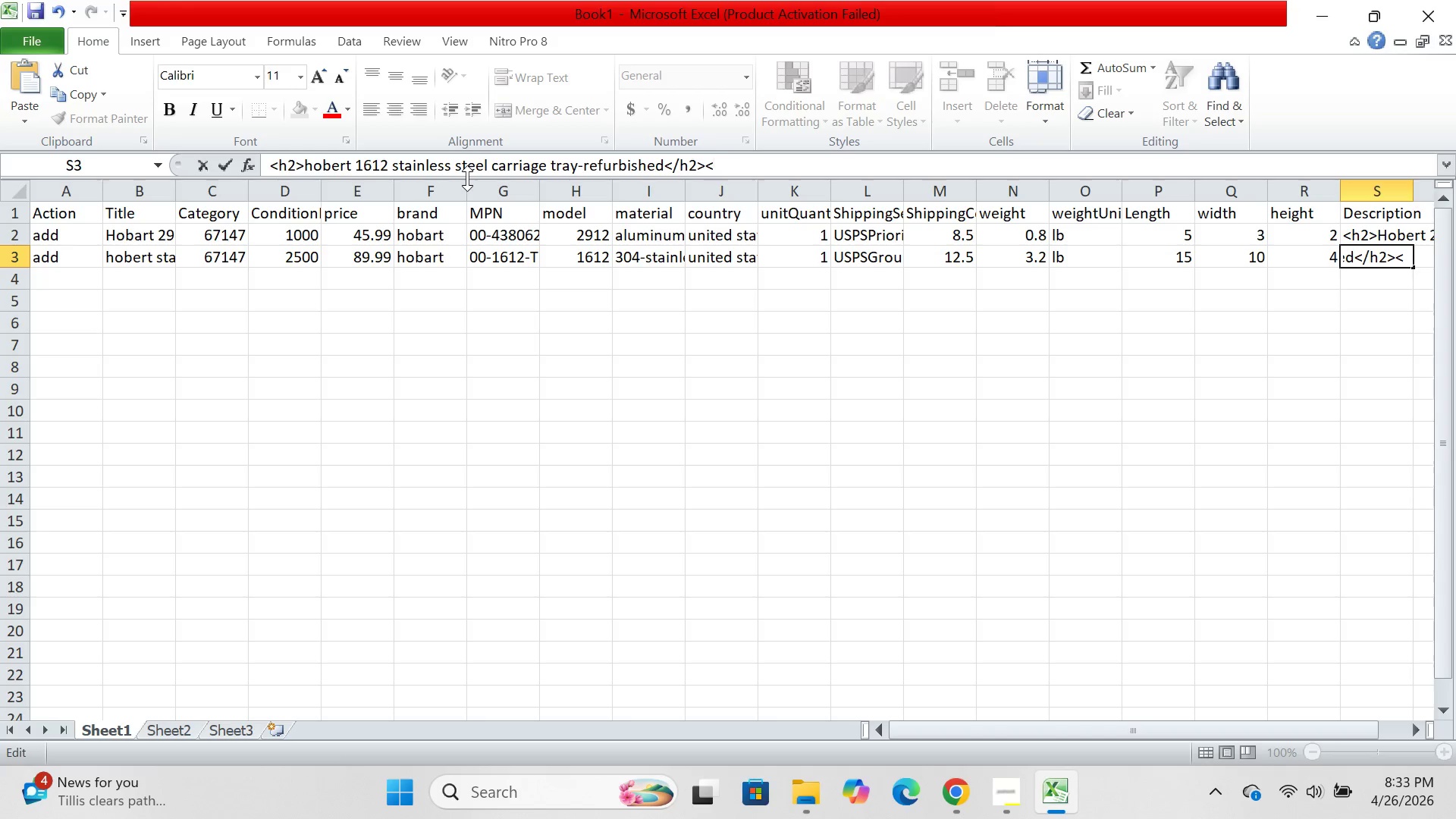 
type(p><stronn)
key(Backspace)
type(g>professionally cleaned and polished. no cracks )
 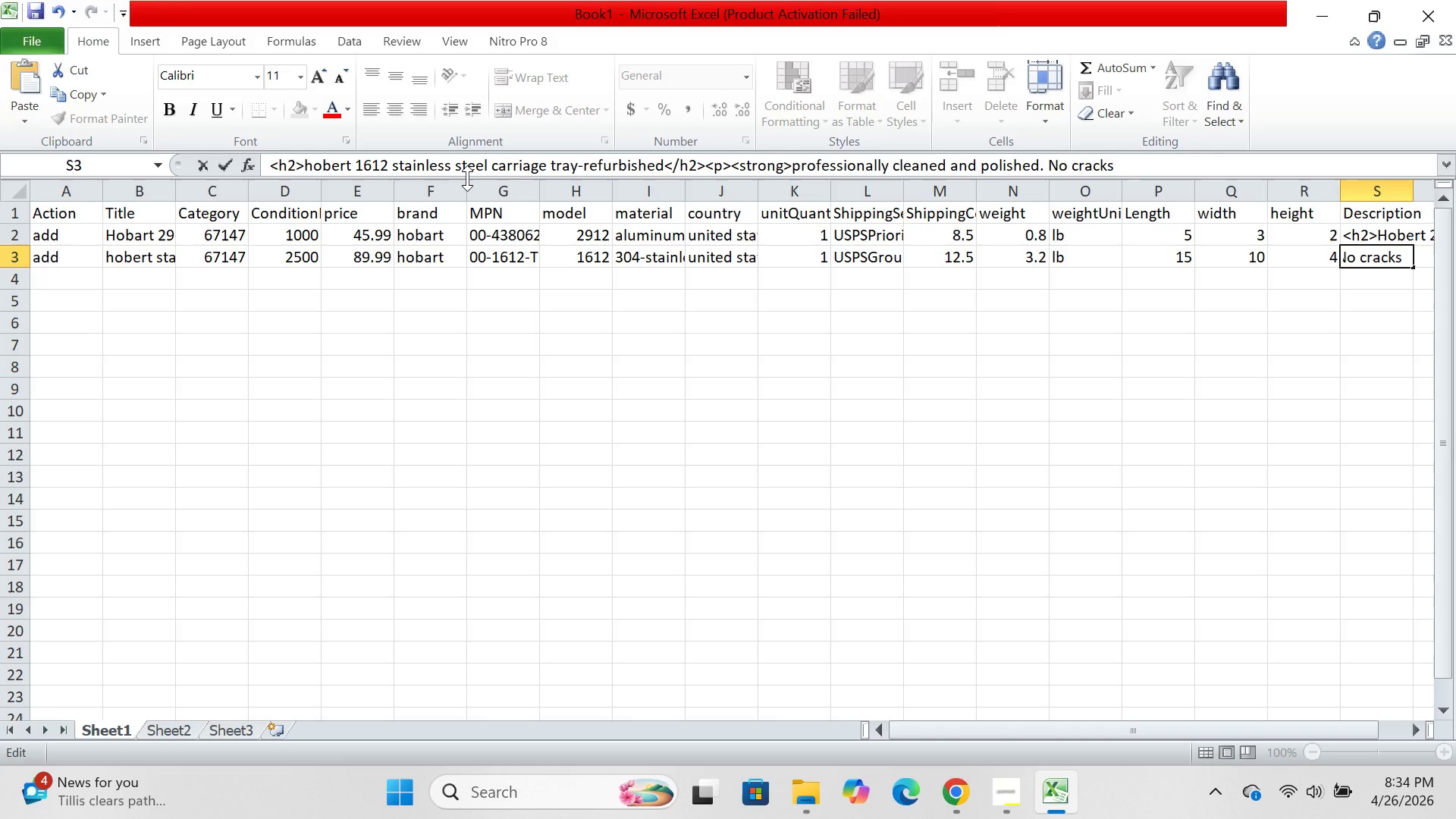 
wait(7.89)
 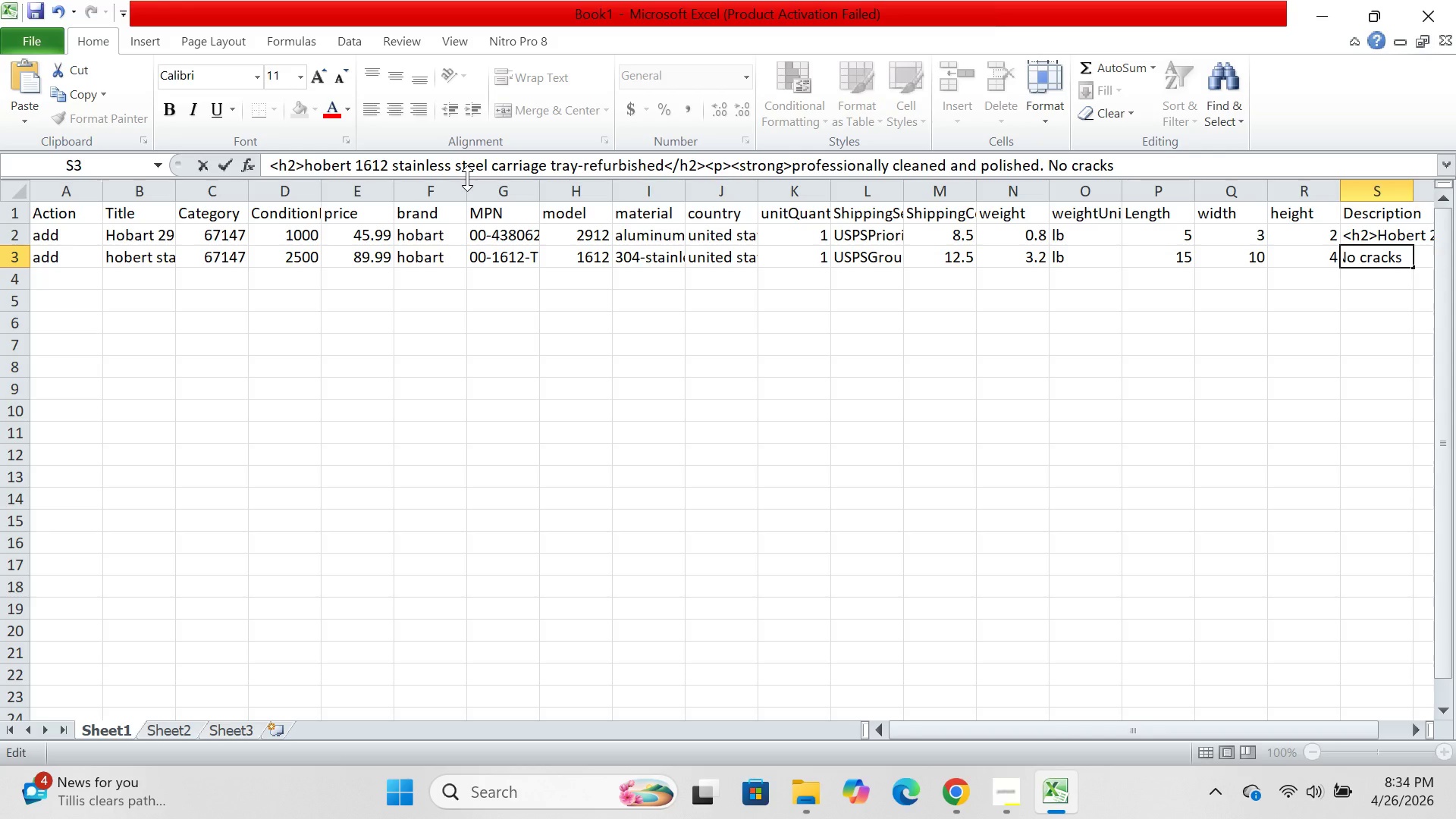 
type(or )
 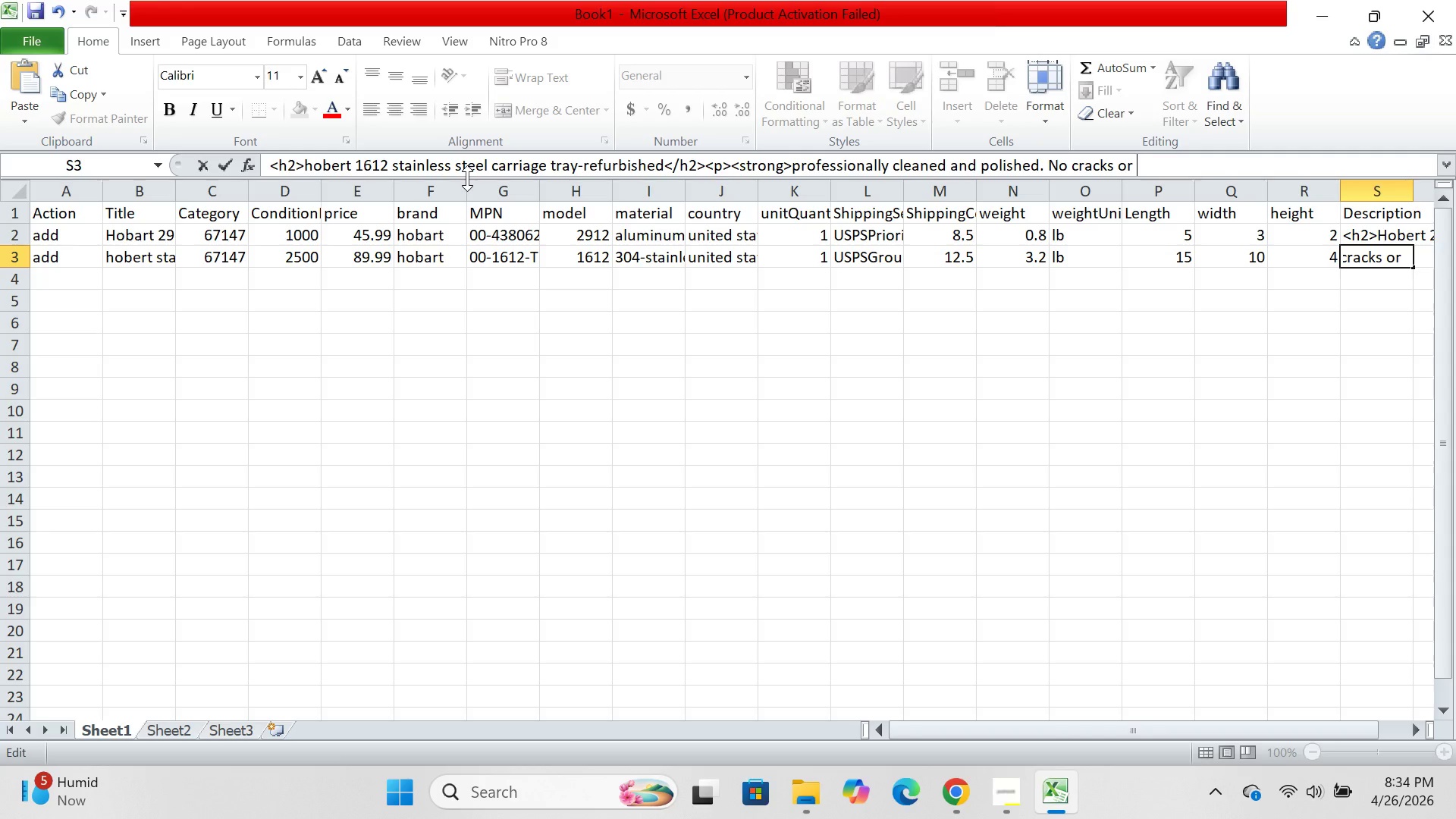 
wait(5.98)
 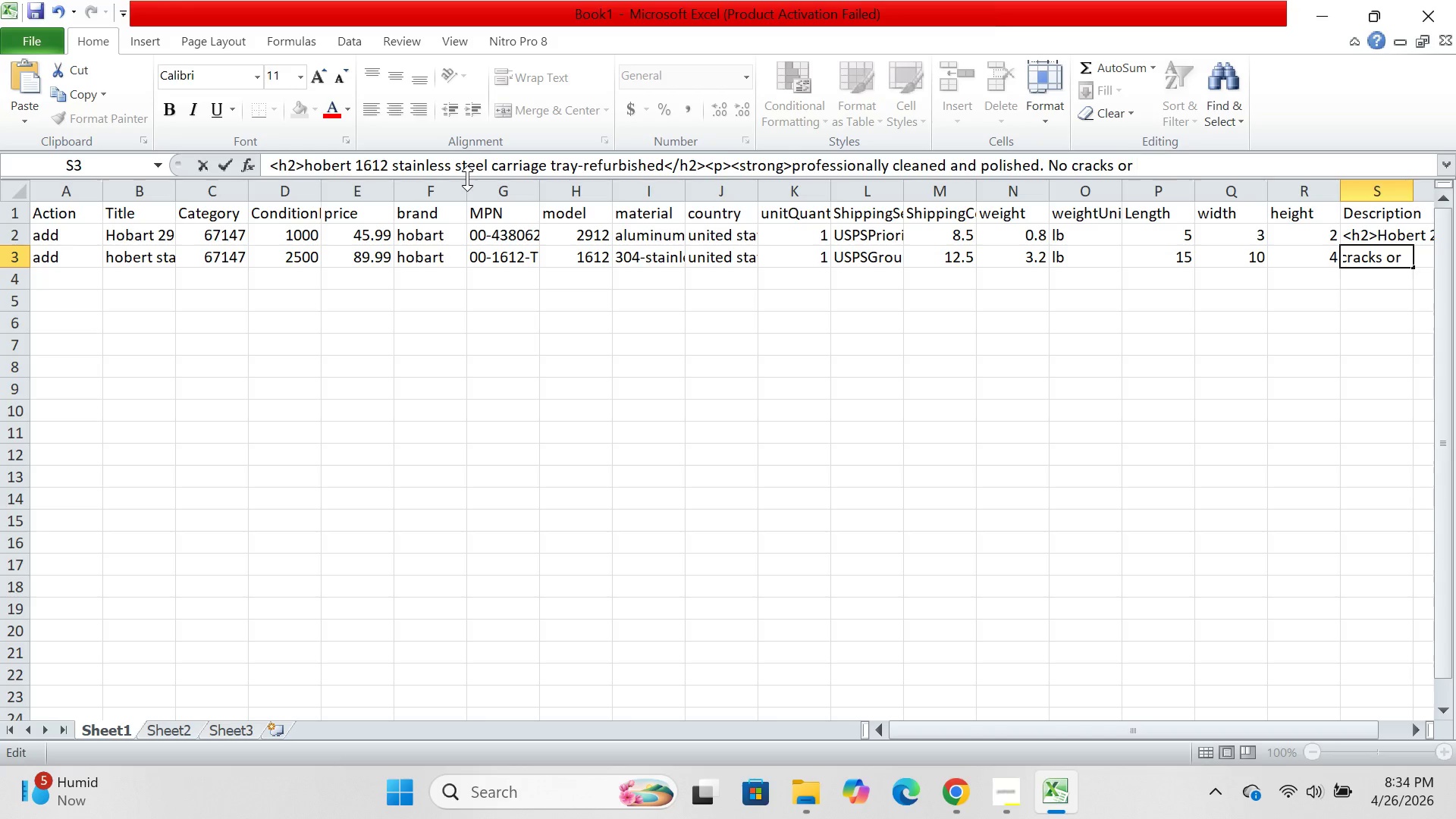 
type(sharp edges.<.)
key(Backspace)
type(/strong><)
 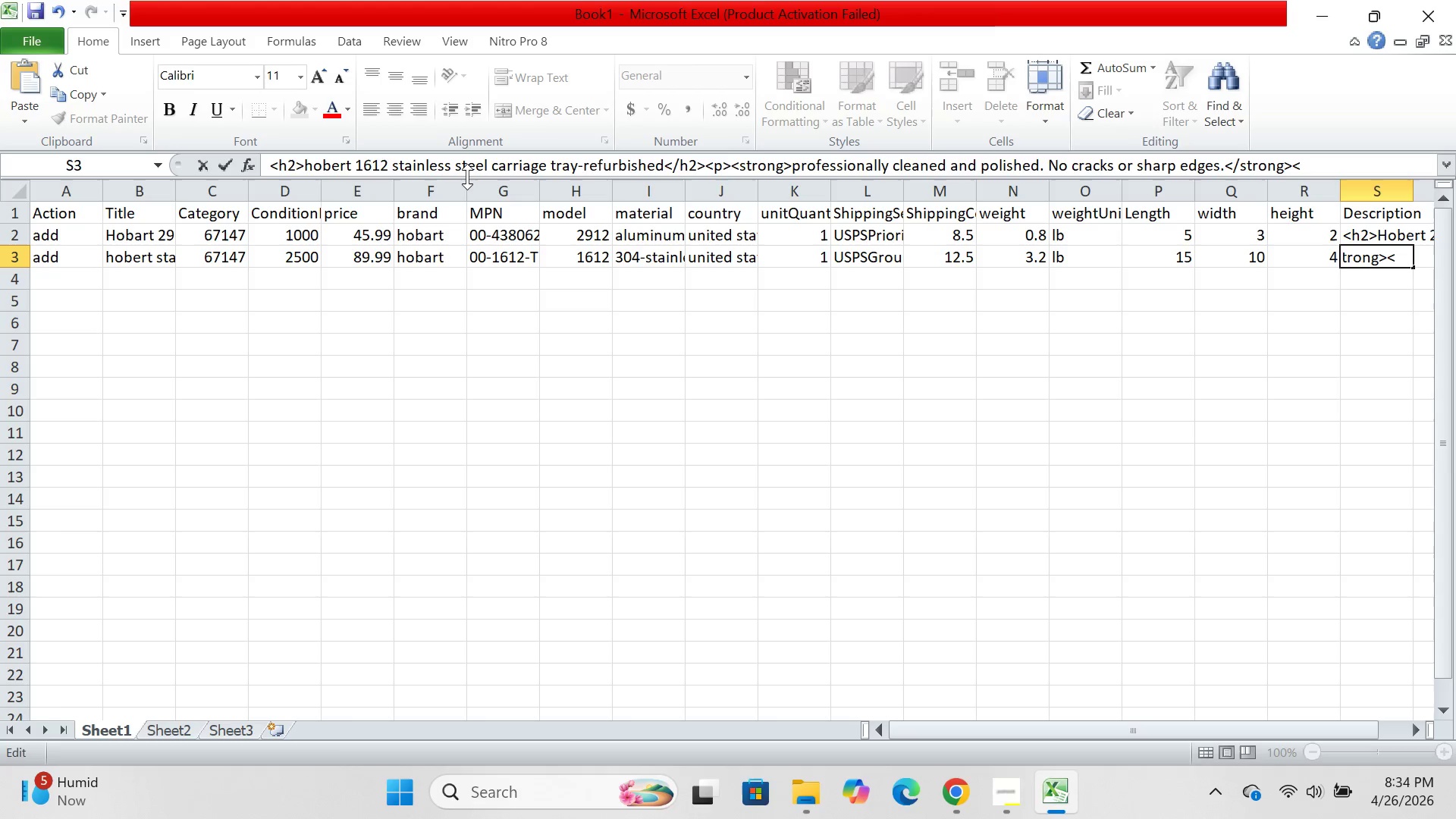 
type(/p><h3>compatib)
 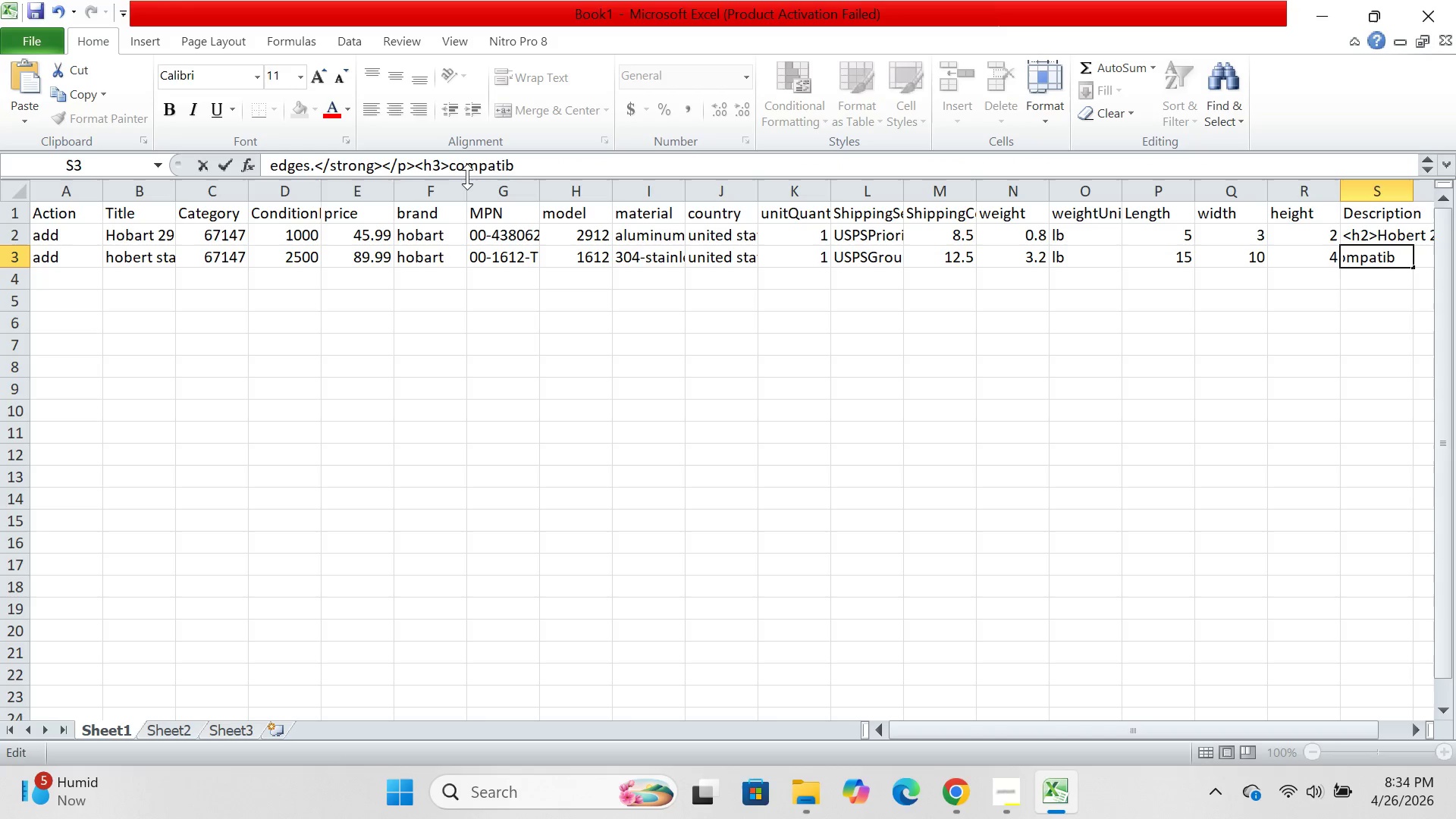 
wait(5.31)
 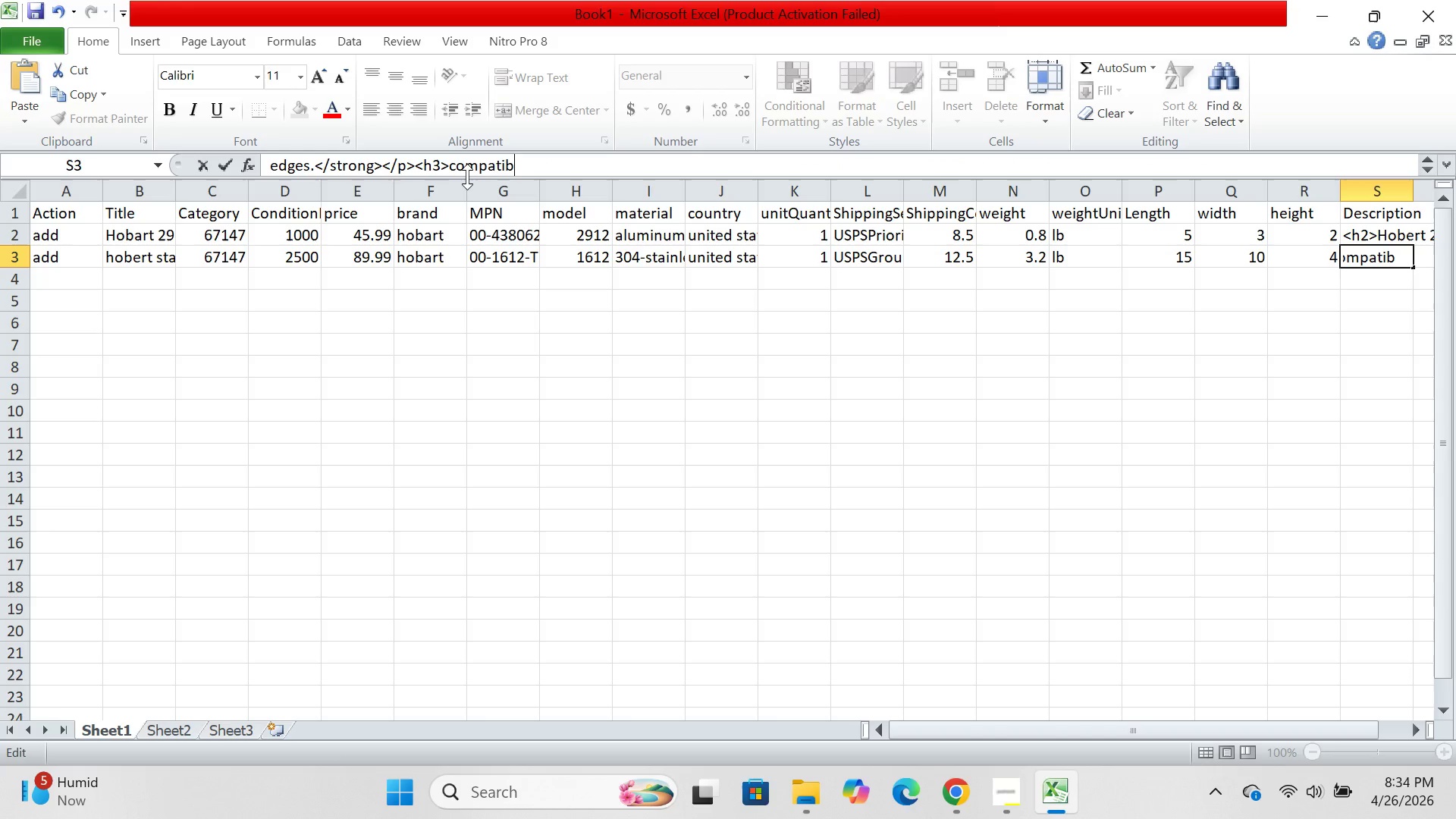 
type(ility chart<?)
key(Backspace)
type(/h3><ul)
 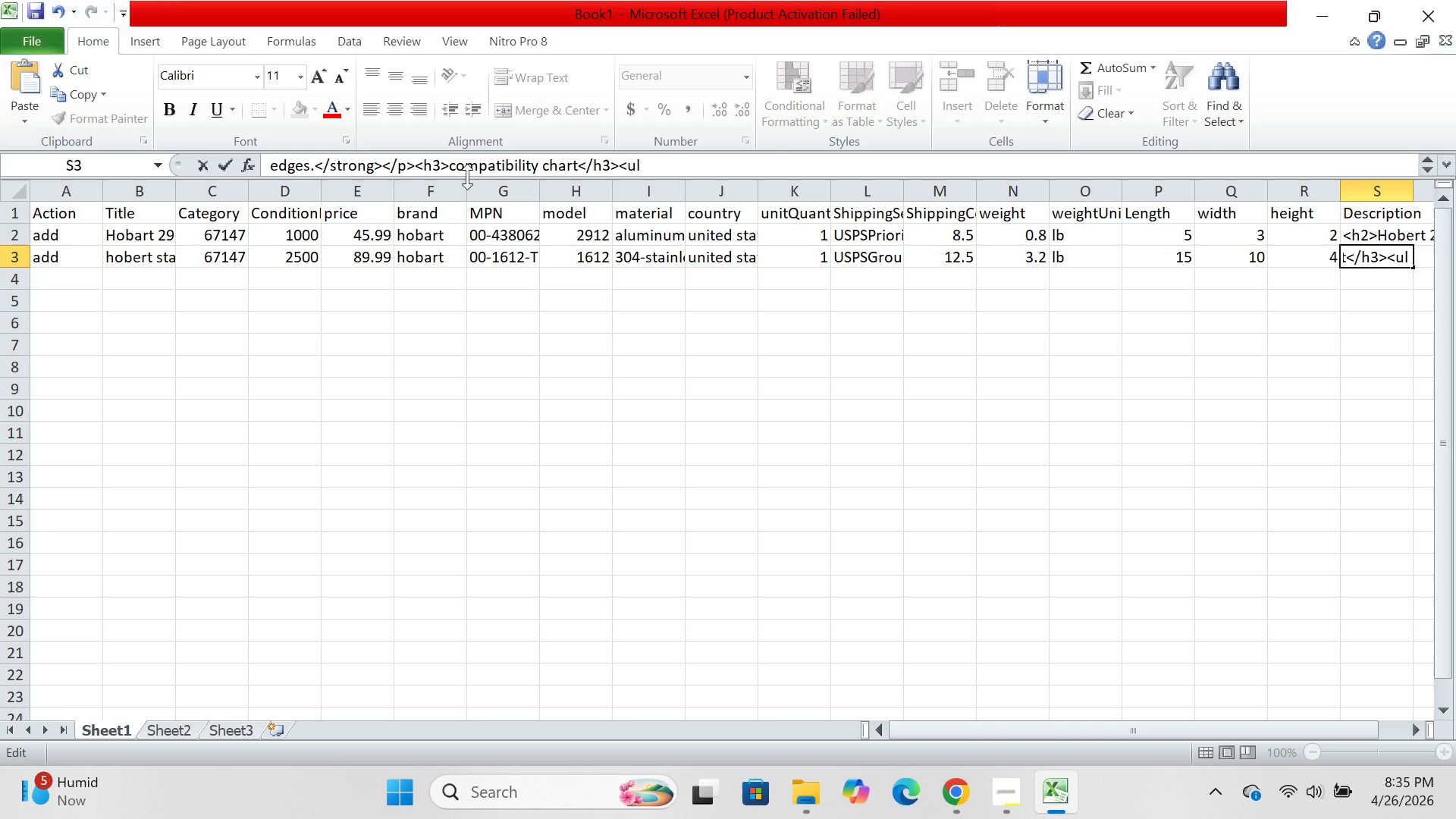 
type(><li>hobart)
 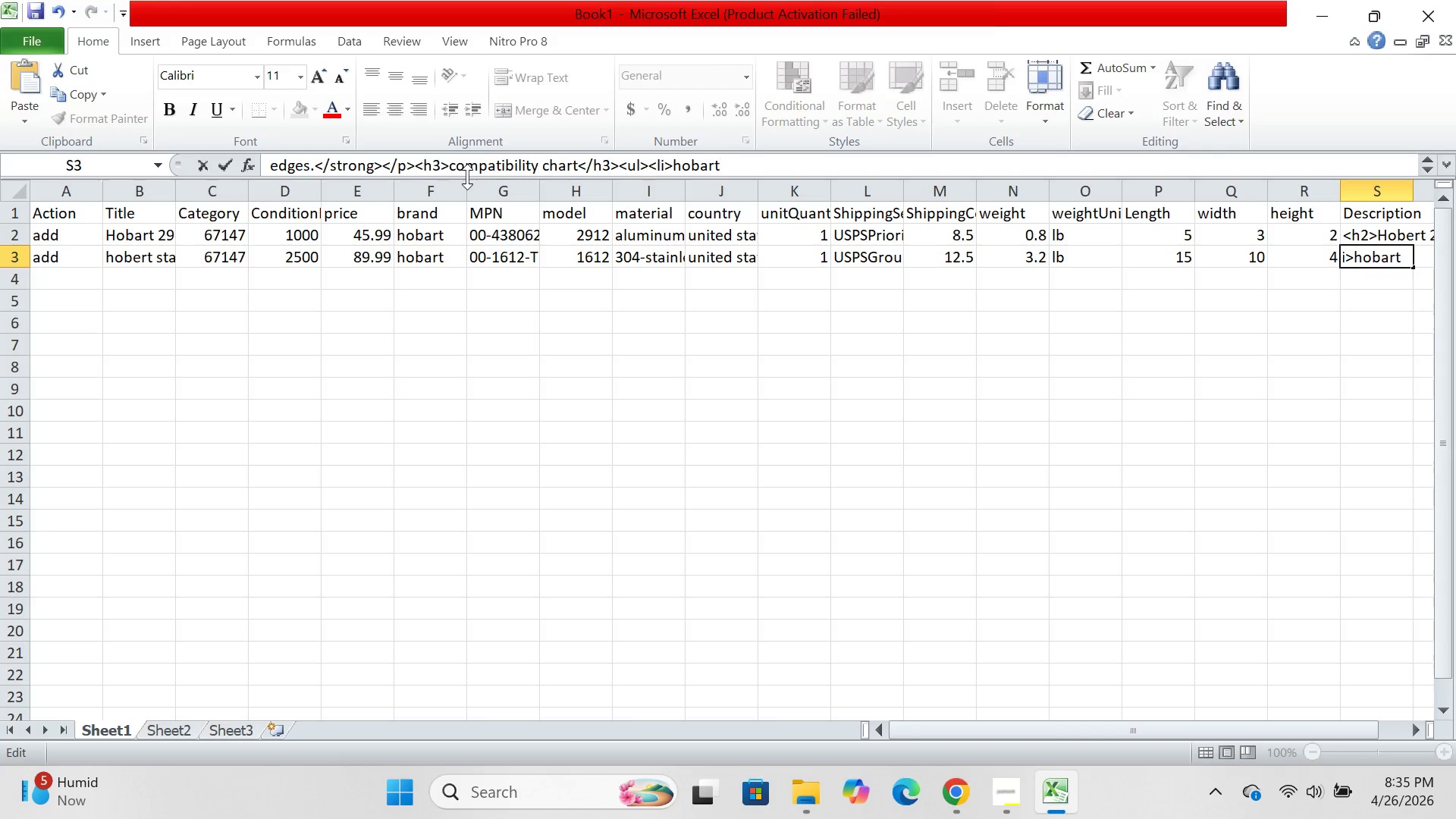 
type( 1612 meat slicer(all years)</li><)
 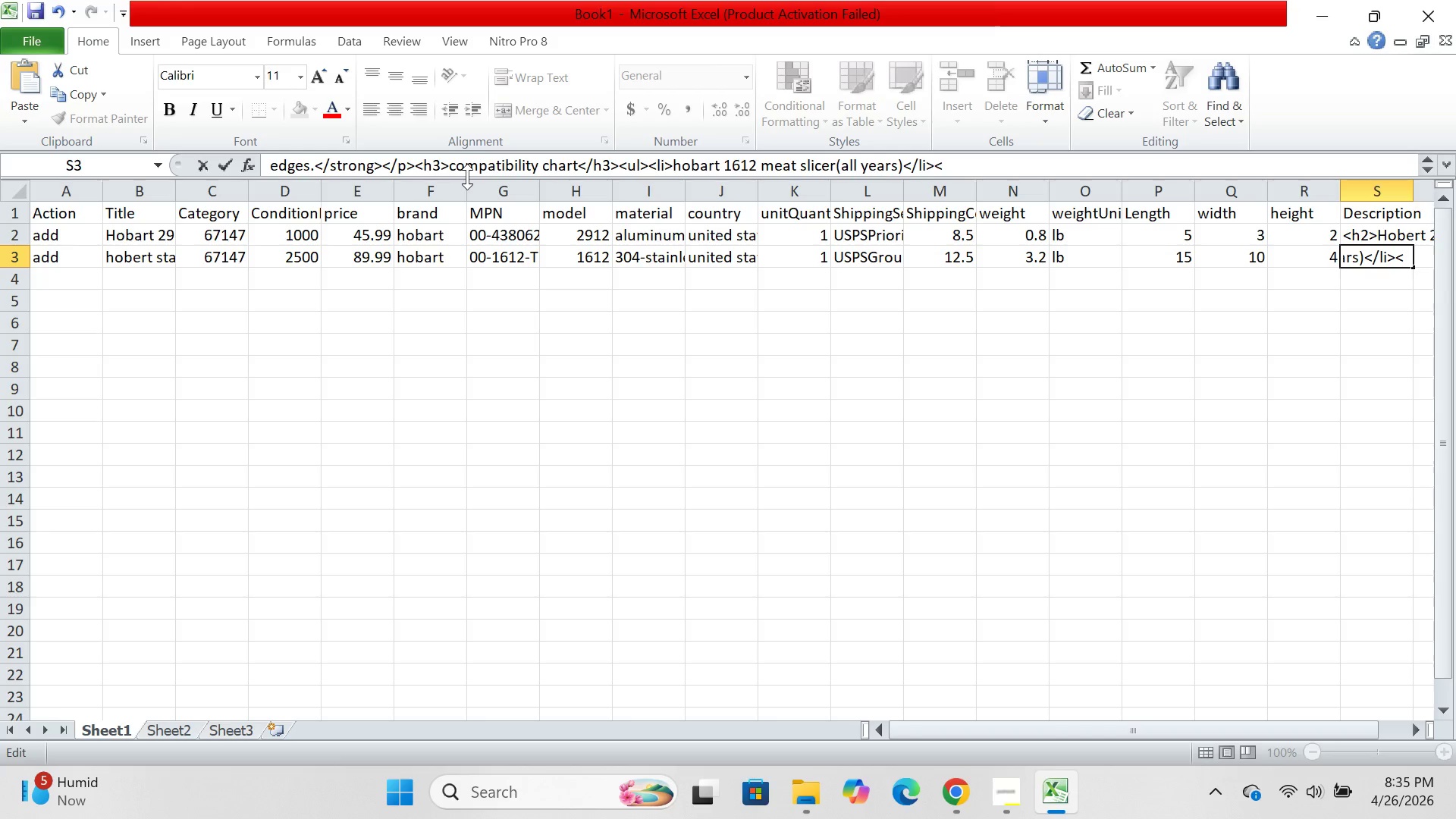 
type(/ul><h3>)
 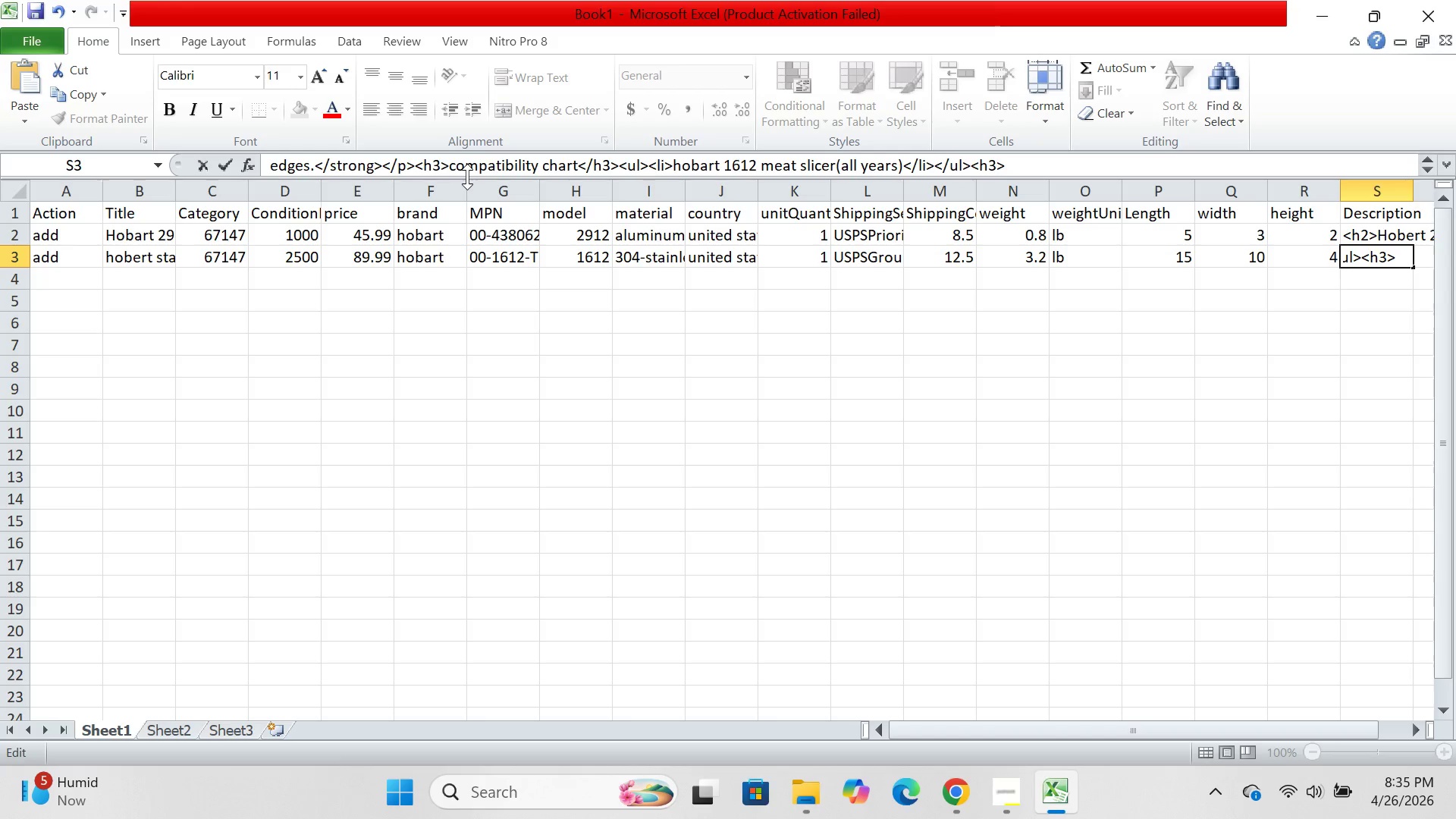 
type(technical specifications</h3><ul><li>mate)
 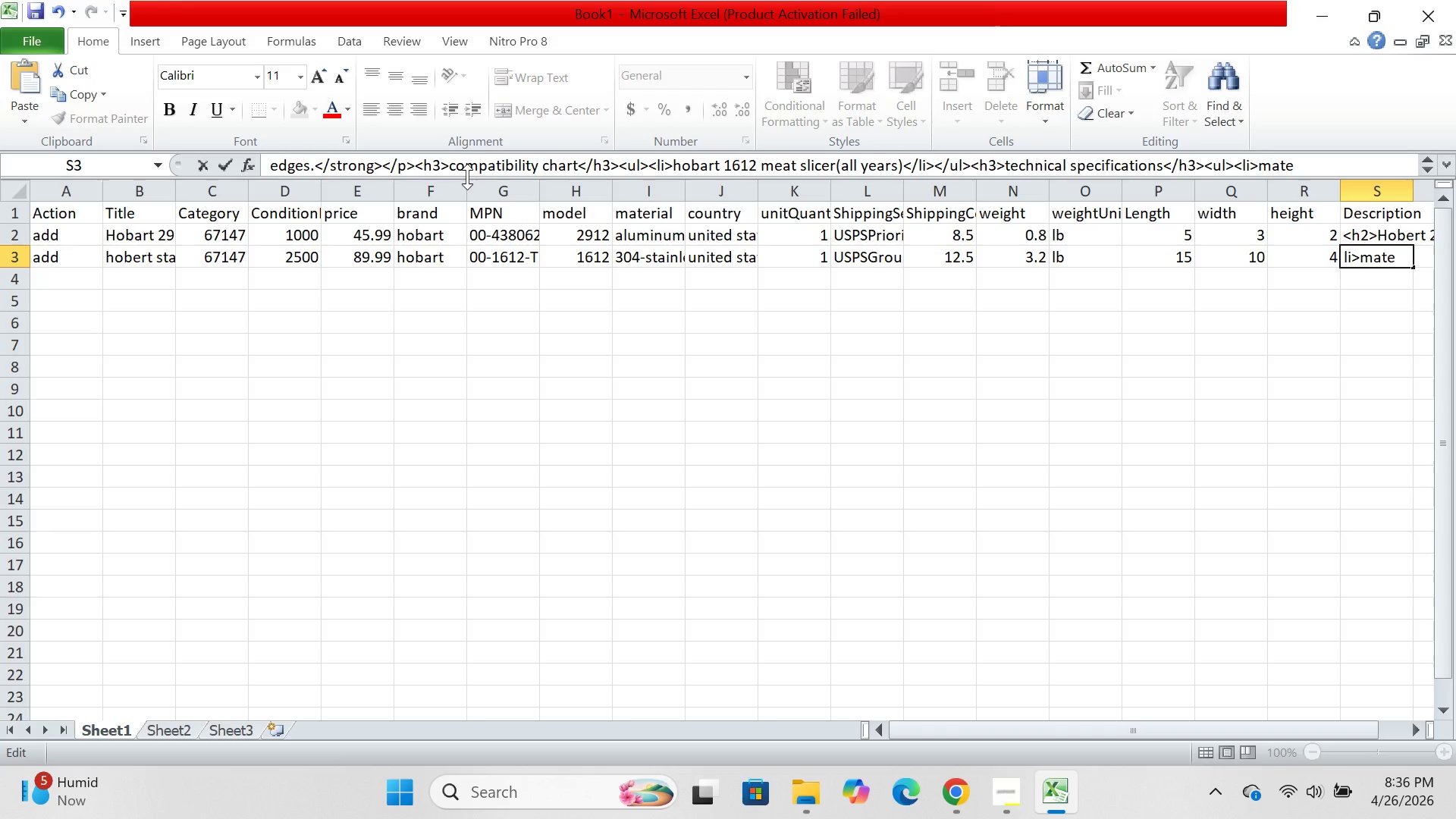 
type(rial:304)
 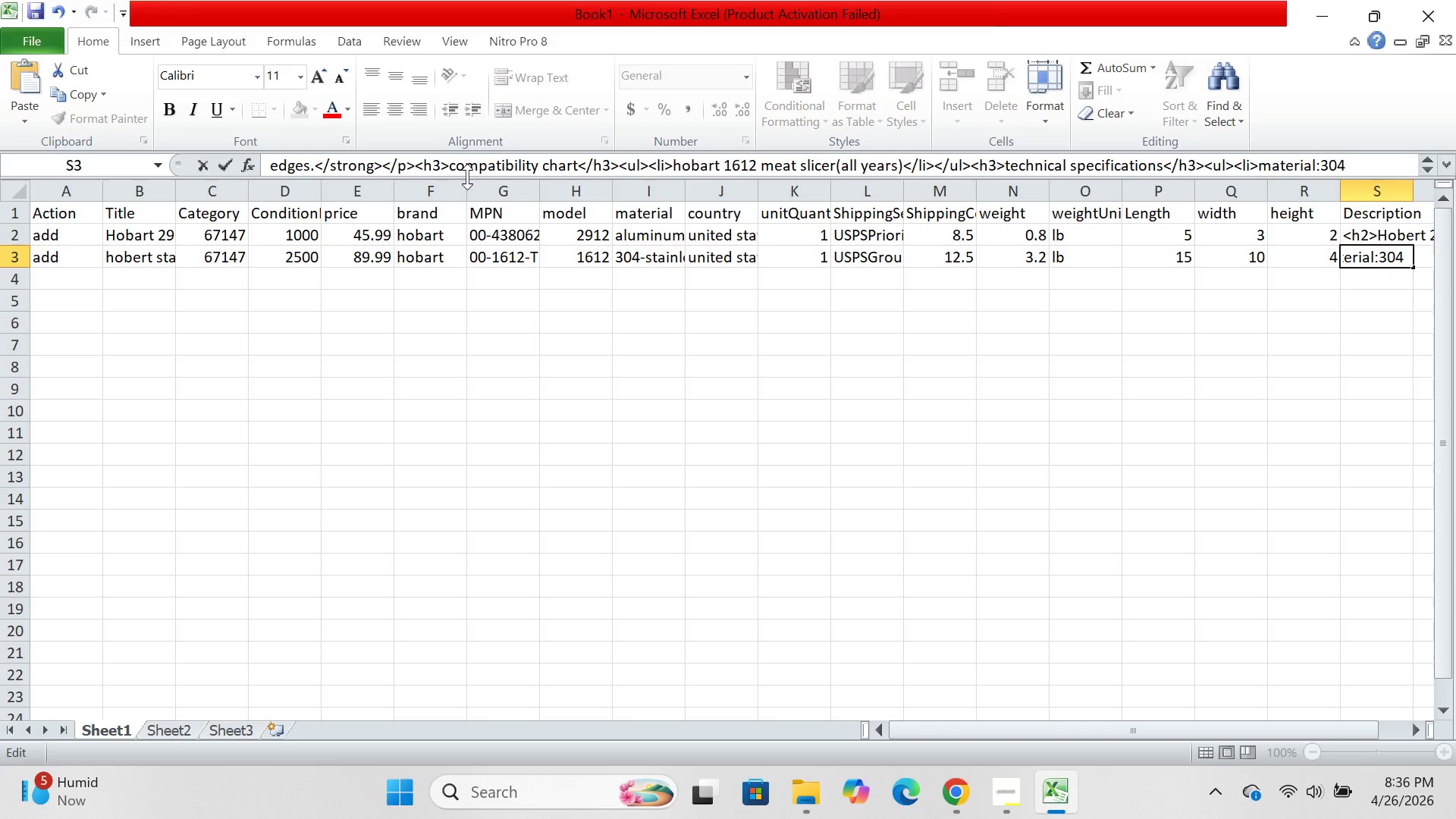 
type( stainless steel</li><li>length)
 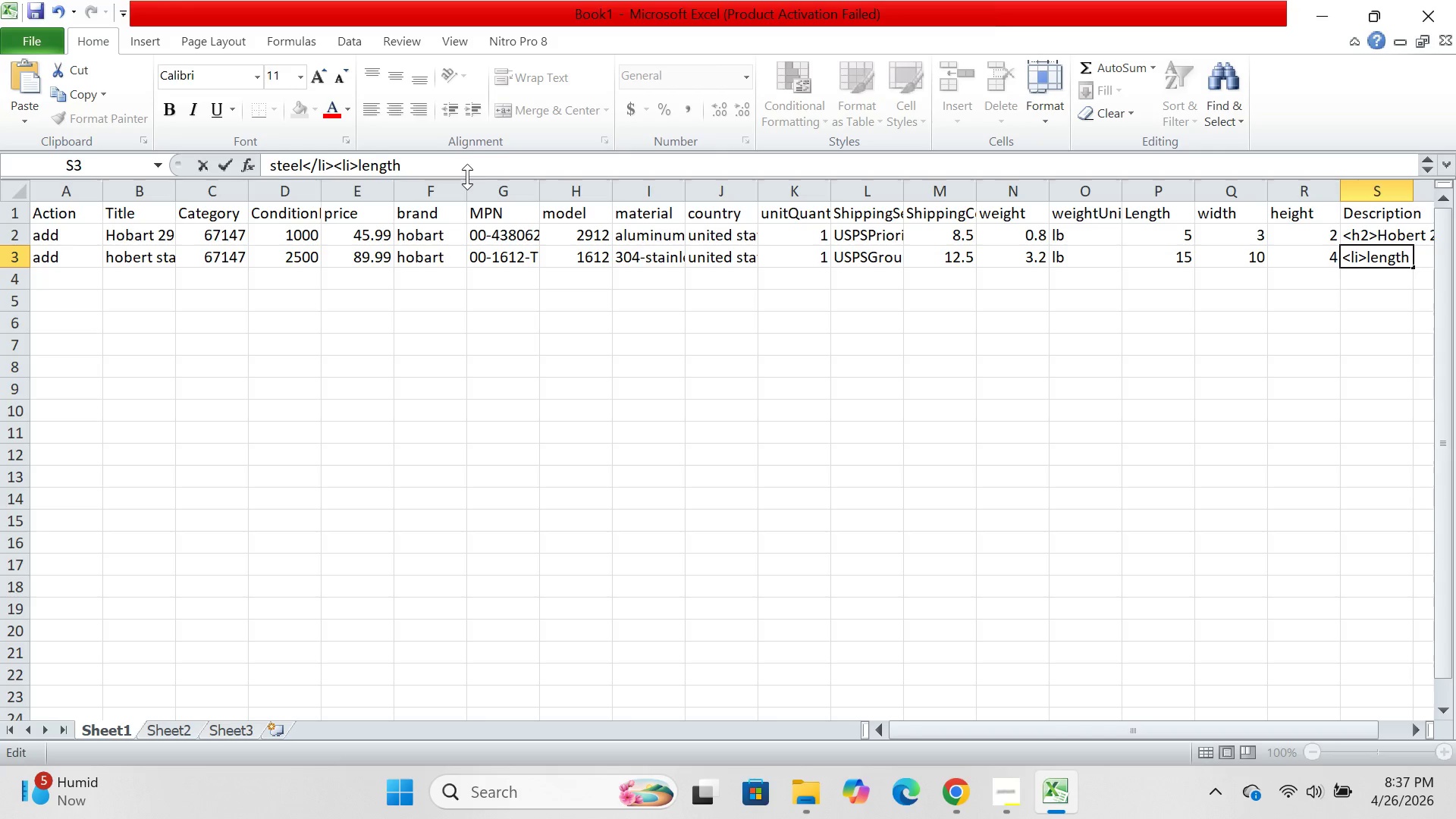 
type(:14.5 inches</li><li>width:9.2 inches<l)
key(Backspace)
type(/li)
 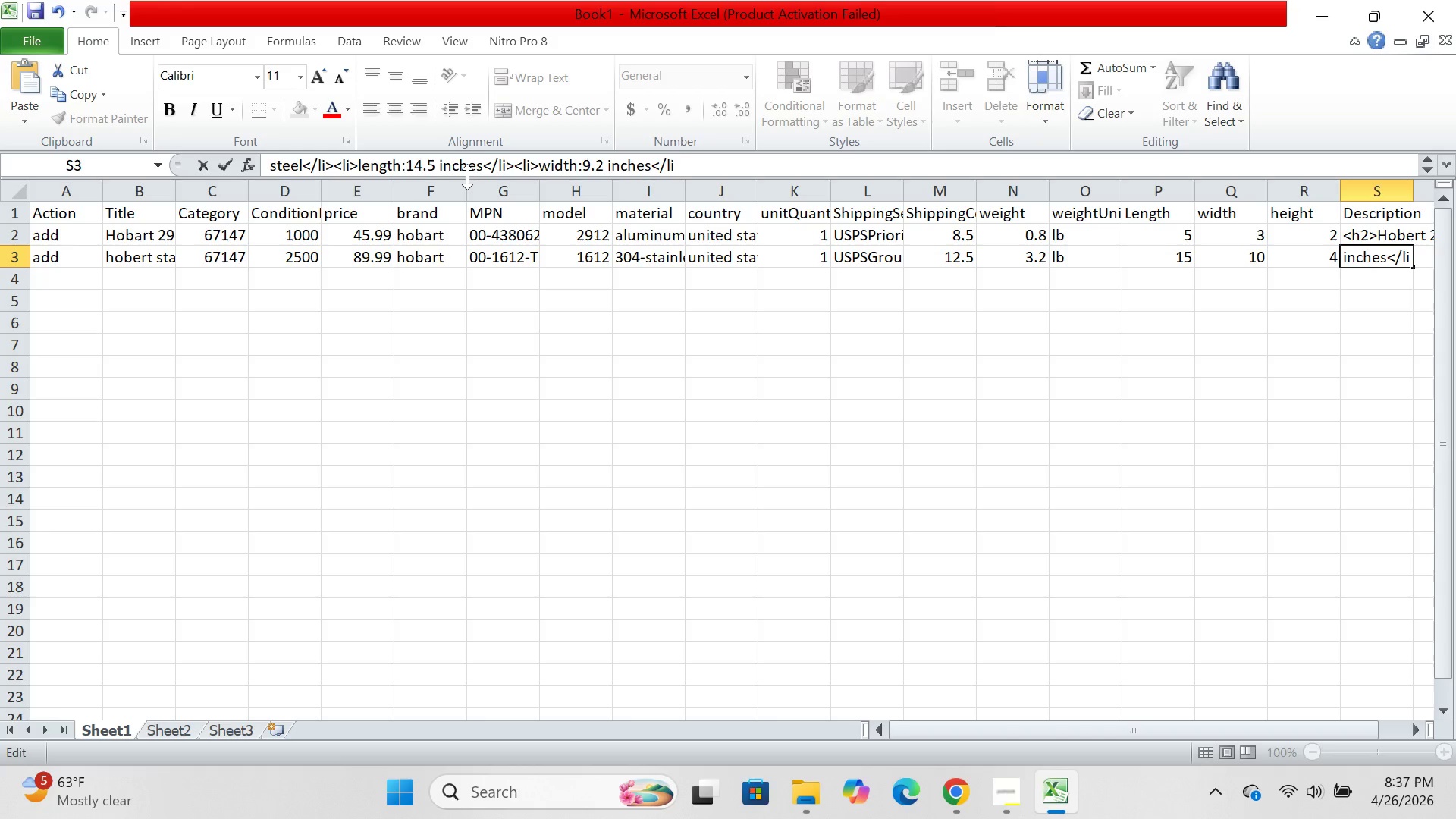 
wait(5.52)
 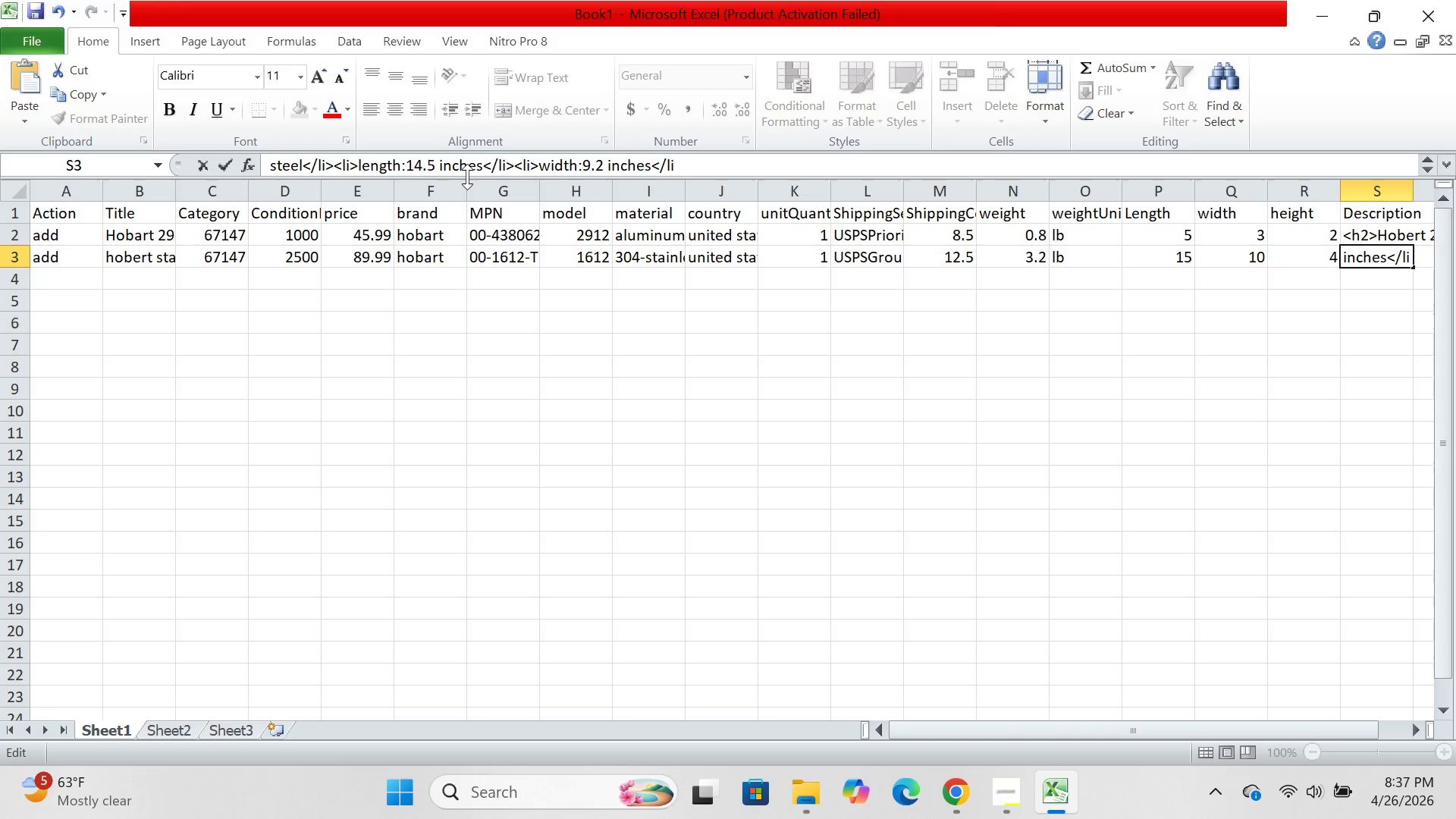 
type(><li>pre-drilled mounting holes match OEM spacs<.li>)
key(Backspace)
key(Backspace)
key(Backspace)
key(Backspace)
type(/li></ul)
 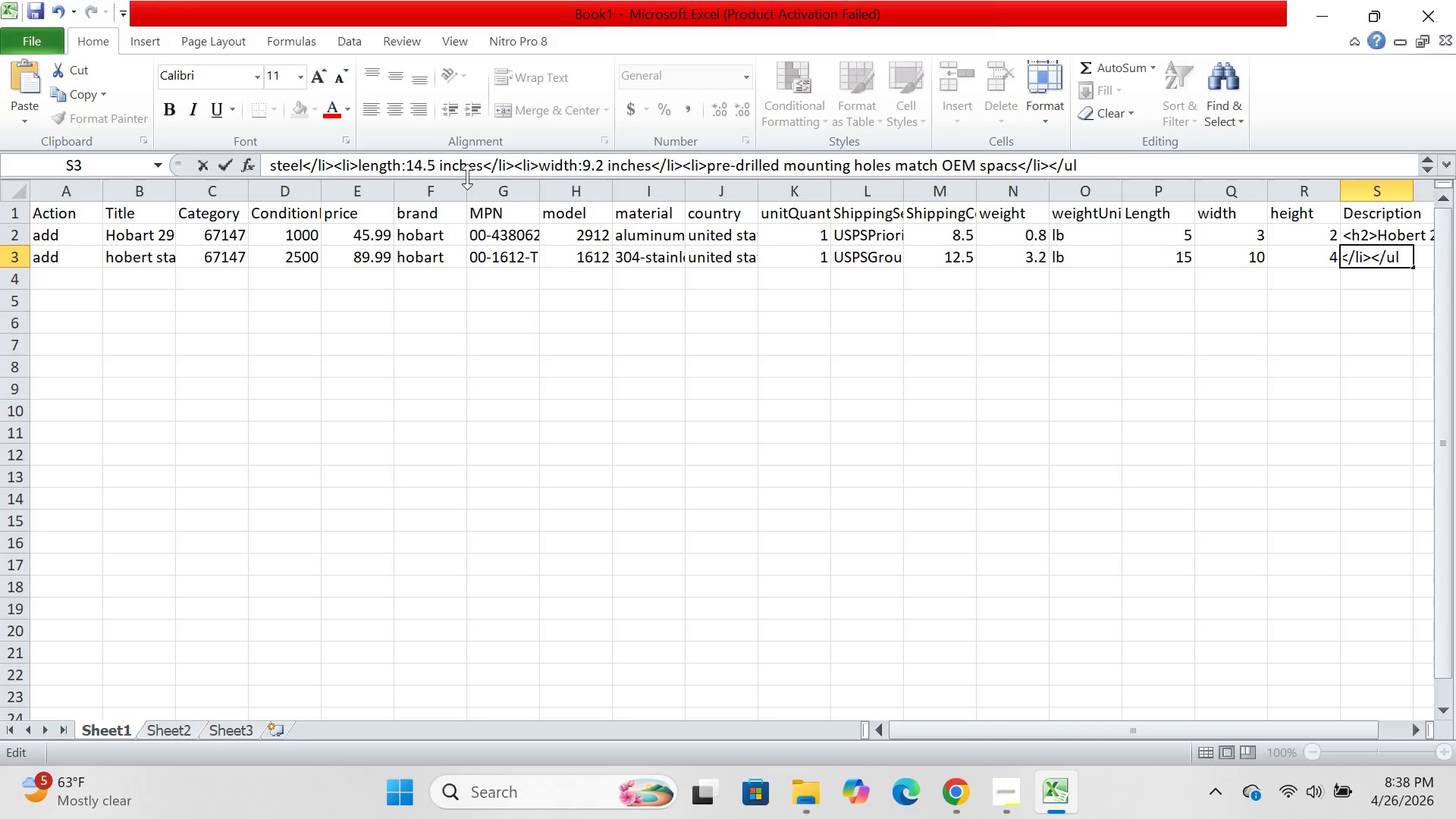 
type(<h3>service professu)
key(Backspace)
type(oo)
key(Backspace)
key(Backspace)
type(ional note</h3><p>this refurbished tray is a direct replac)
 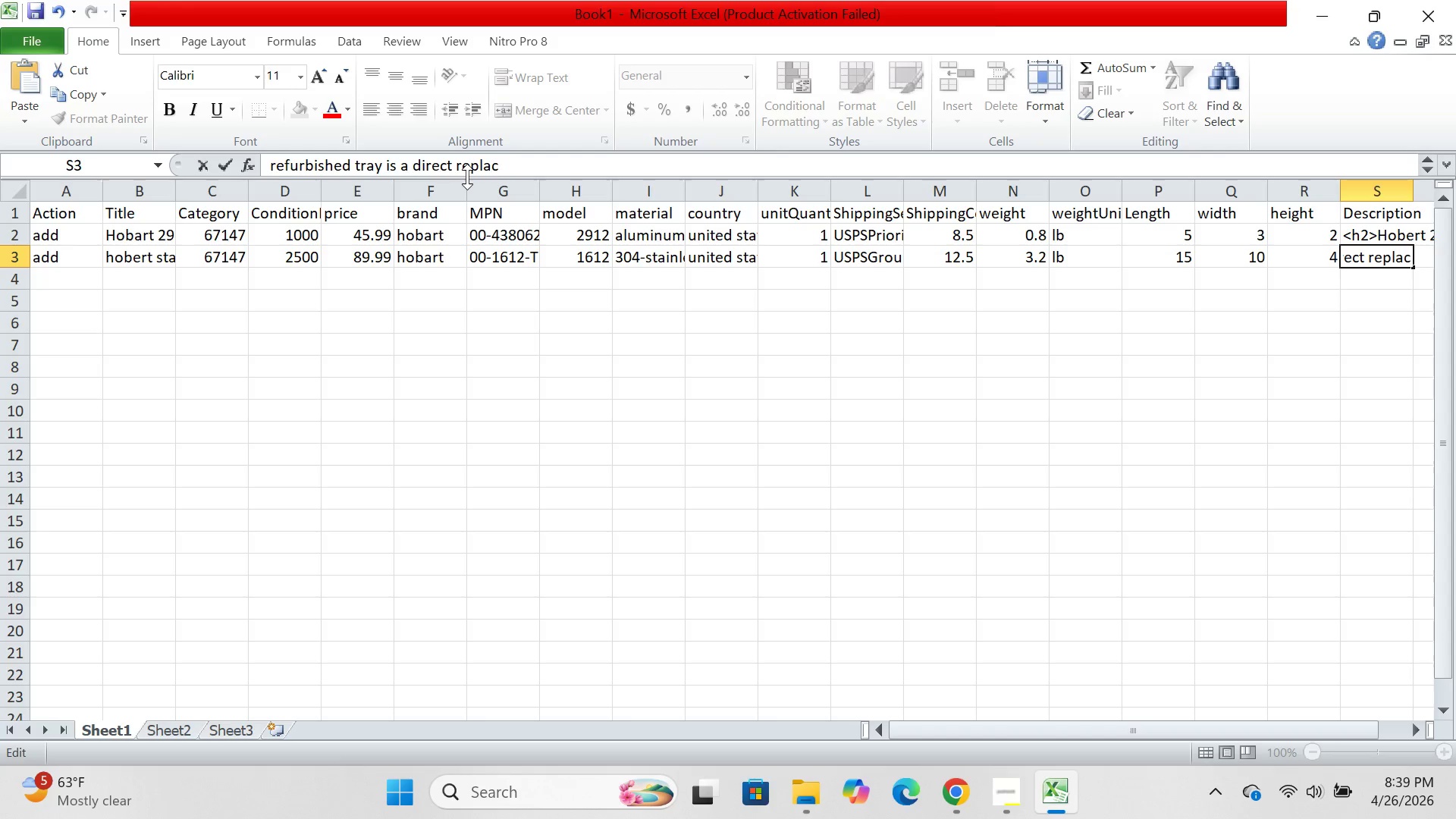 
type(ement for orginal hobart 1612 carriages.inspect the glide rails on your slicer before installation-worn raiks )
key(Backspace)
key(Backspace)
key(Backspace)
type(ls should be replaced be replCED S)
key(Backspace)
key(Backspace)
key(Backspace)
key(Backspace)
key(Backspace)
key(Backspace)
type(laced simultaneously to avoid binding.</p>)
 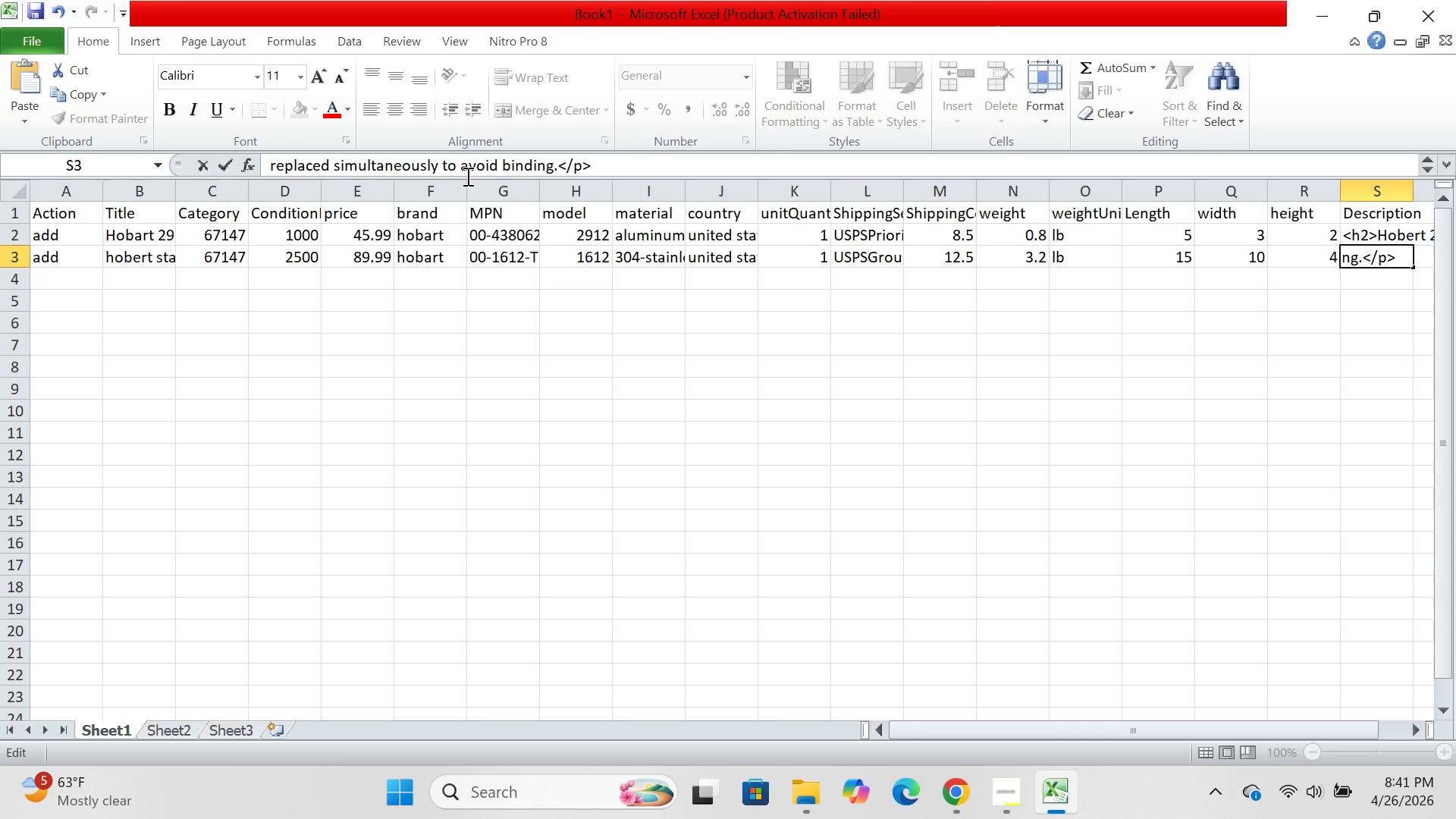 
key(Enter)
 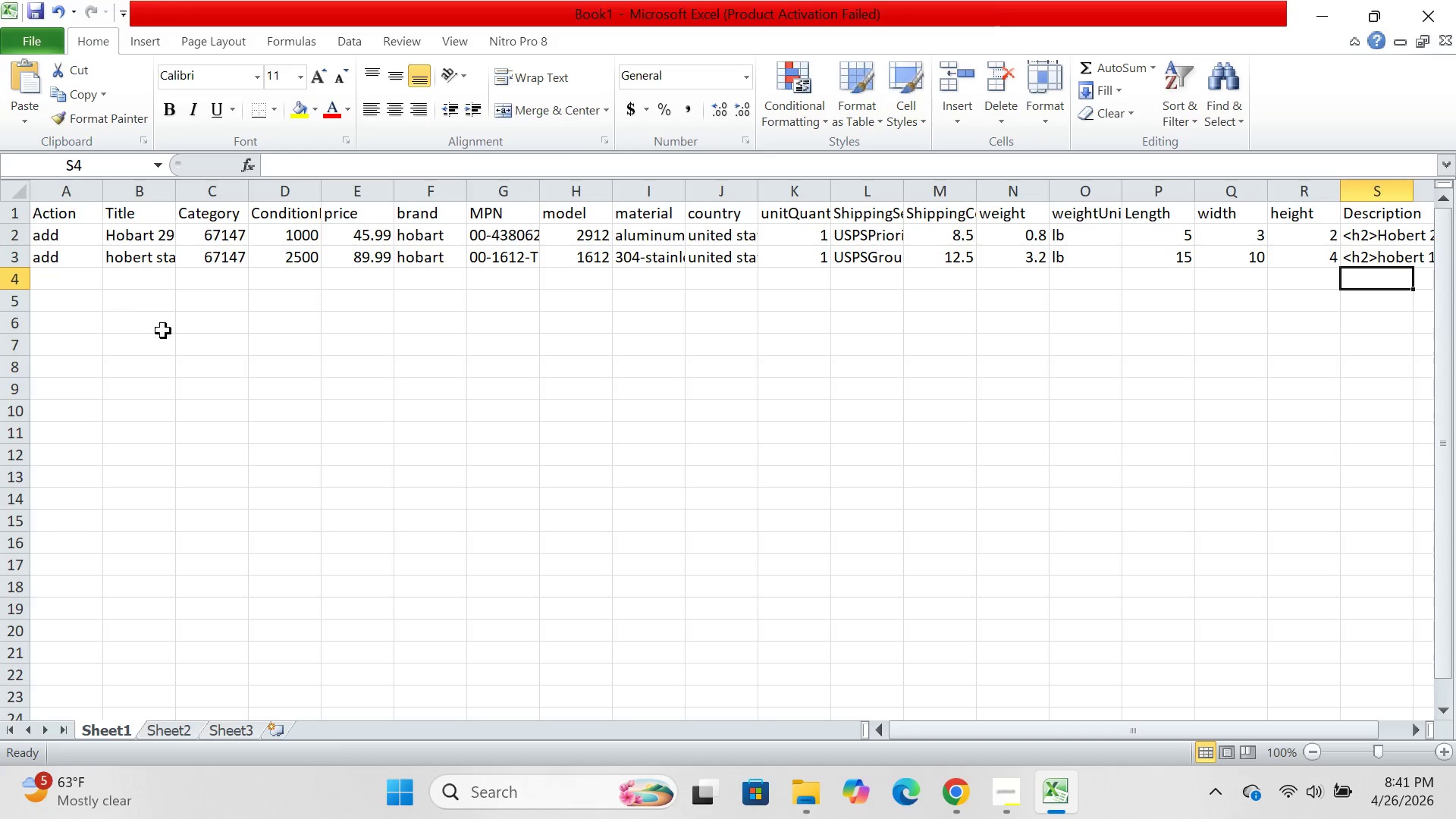 
left_click([85, 284])
 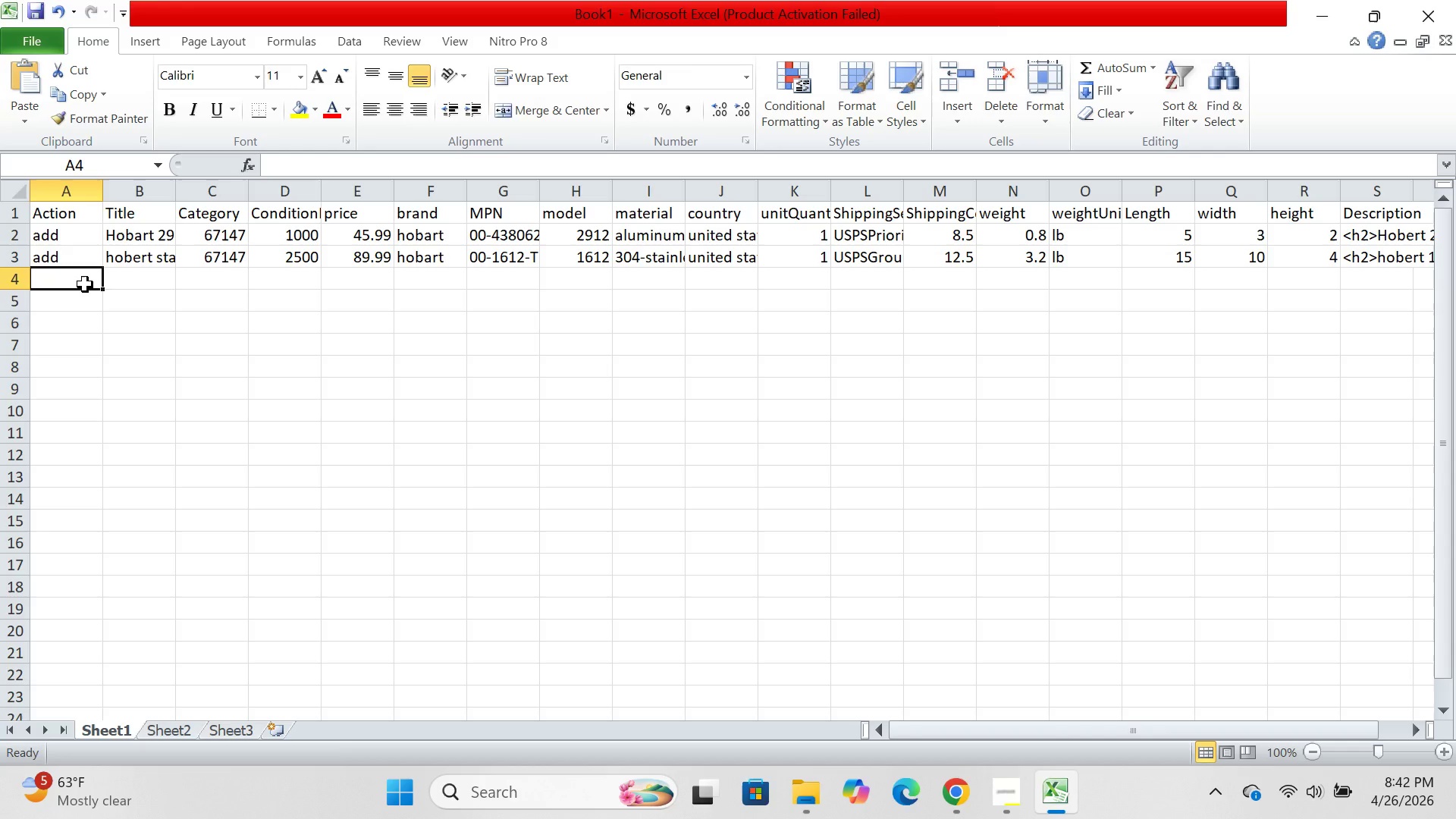 
wait(100.22)
 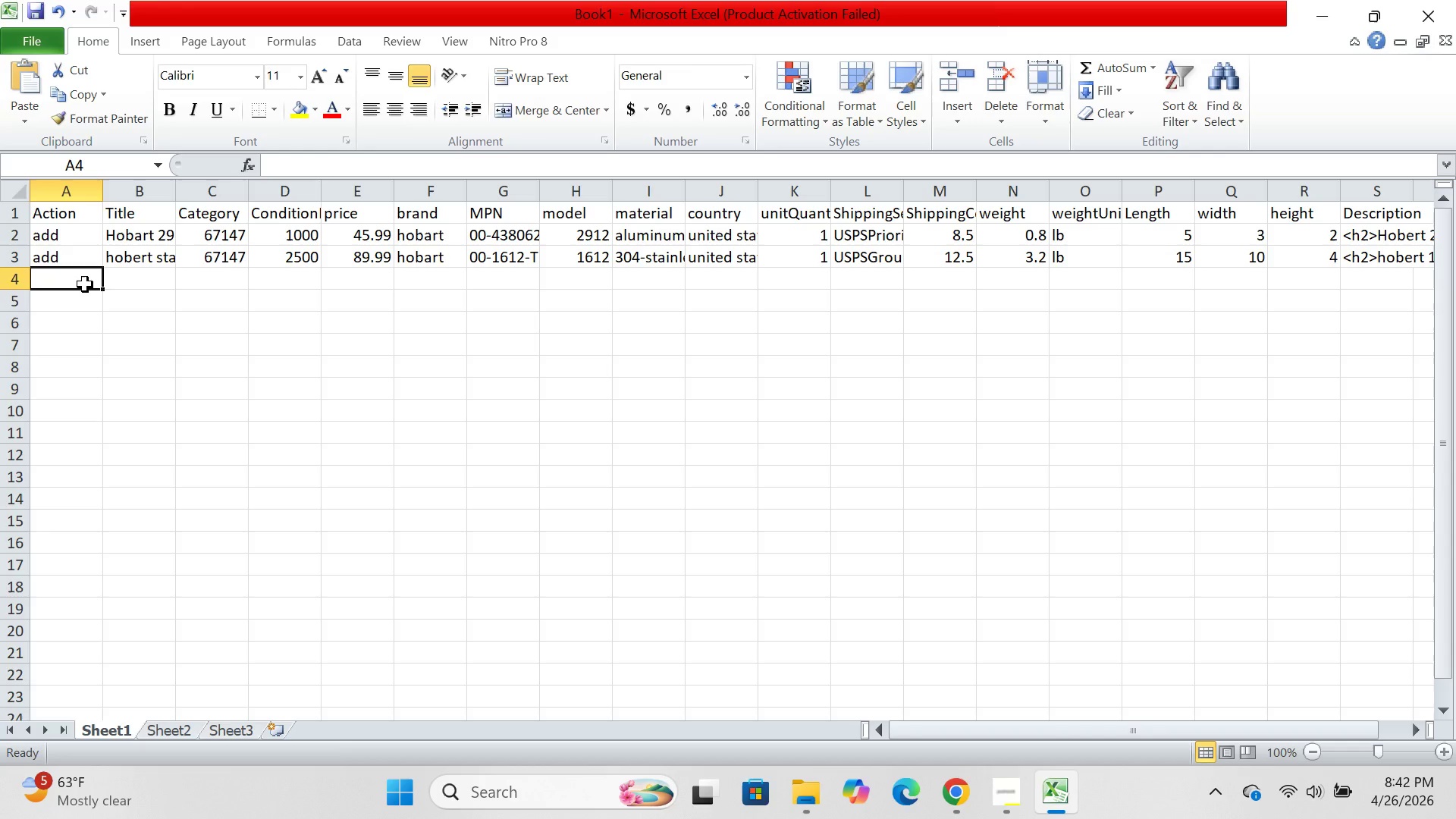 
type(add)
 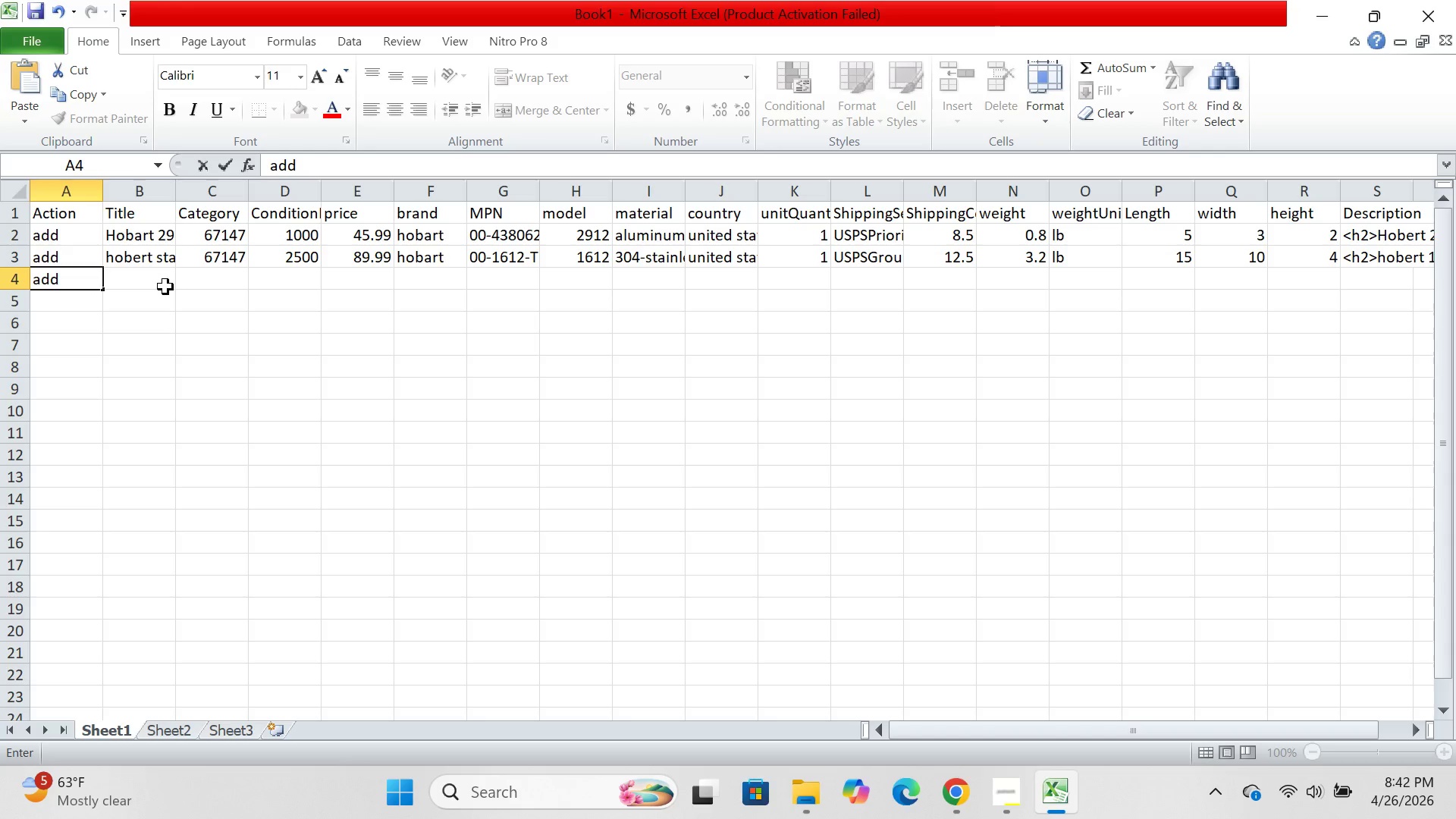 
left_click([162, 271])
 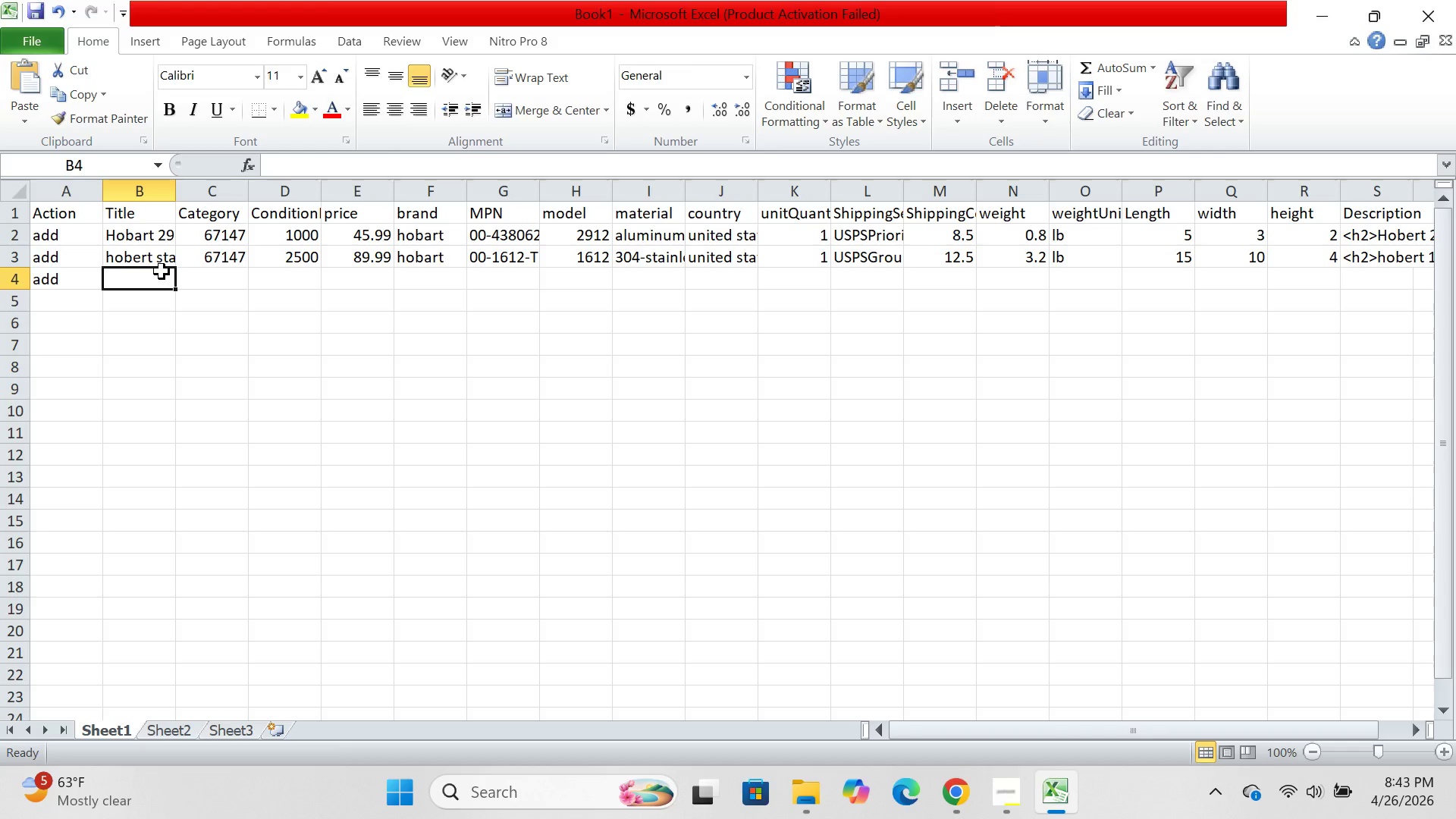 
wait(57.92)
 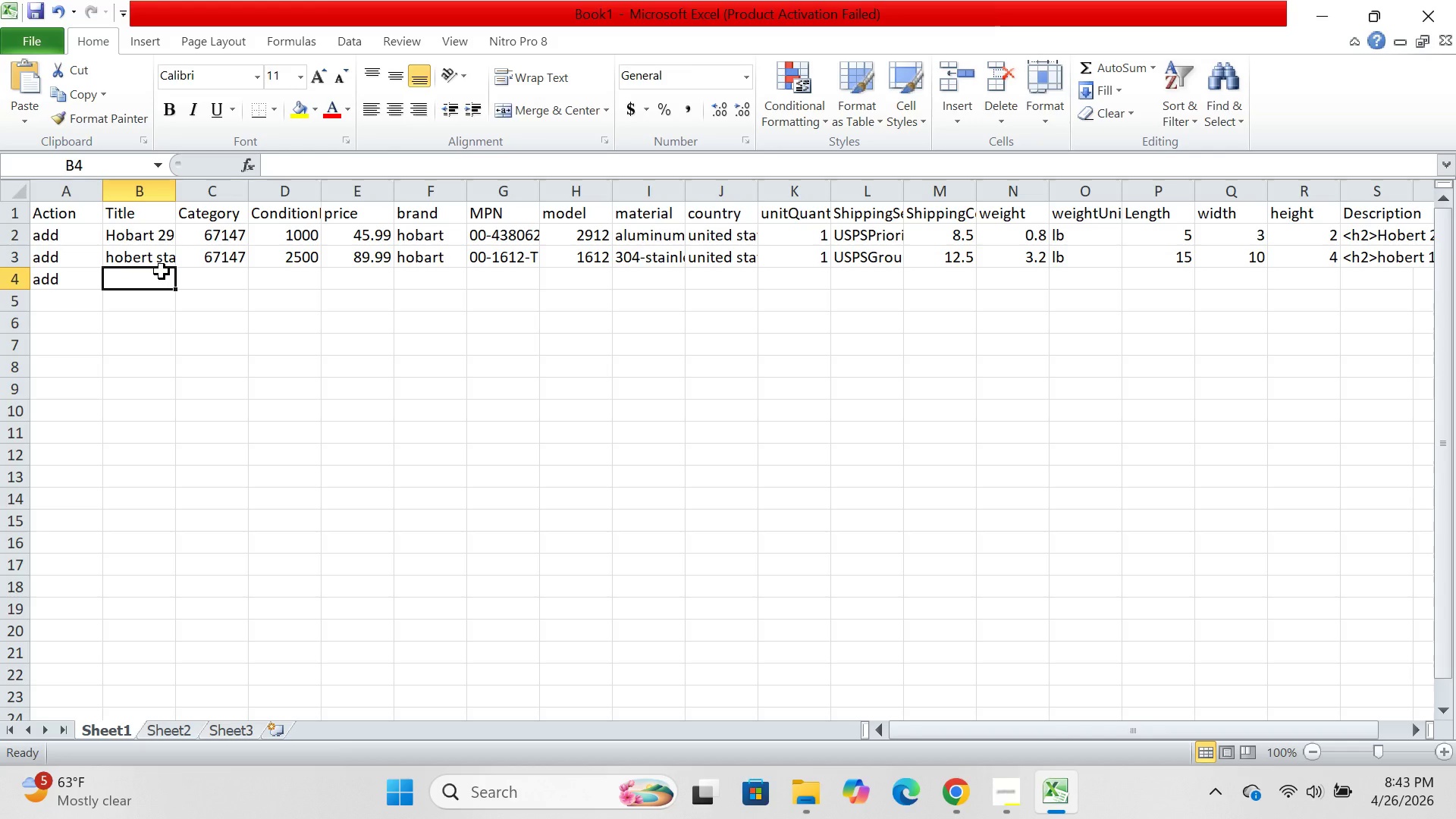 
left_click([215, 284])
 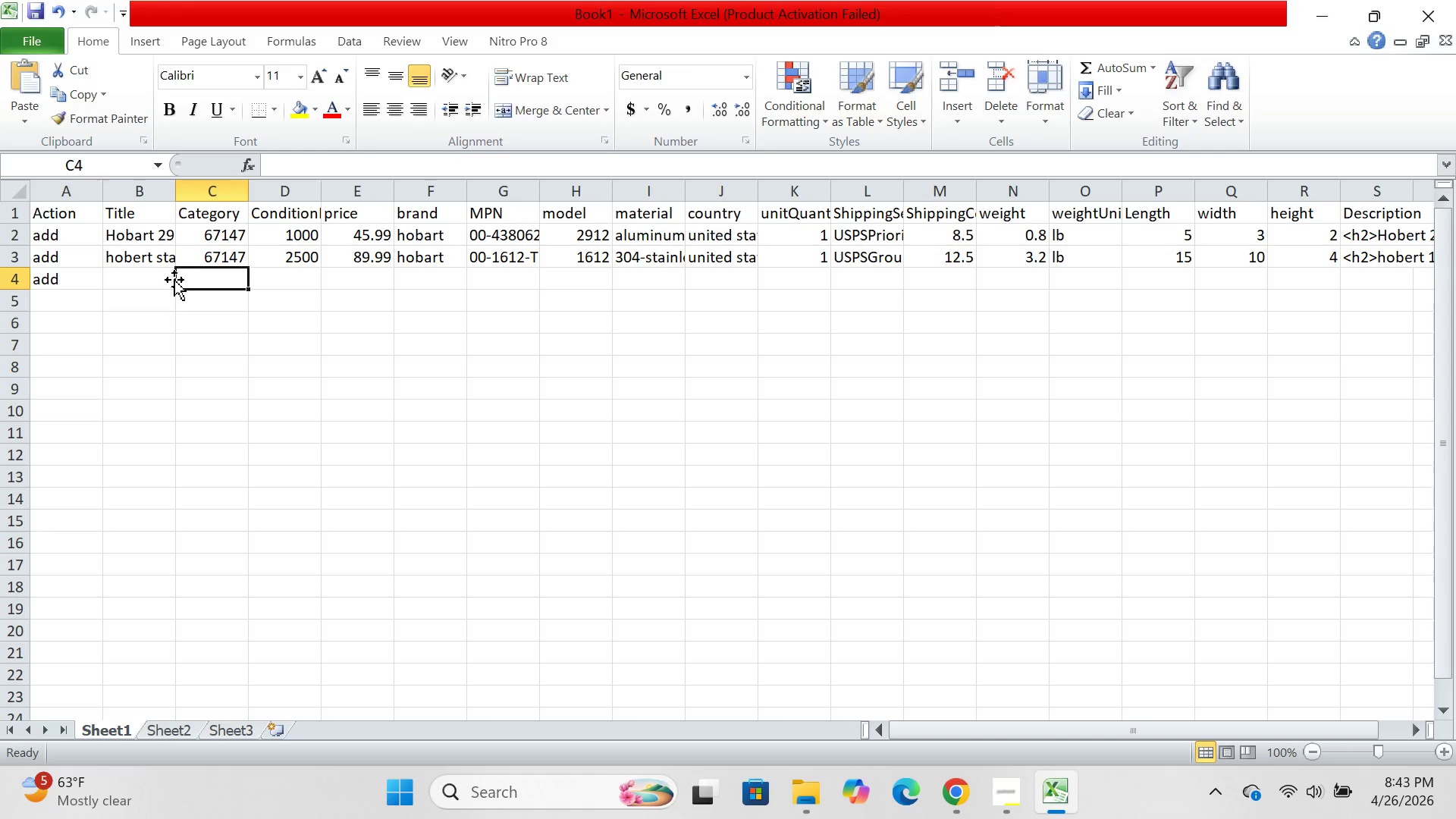 
left_click([137, 271])
 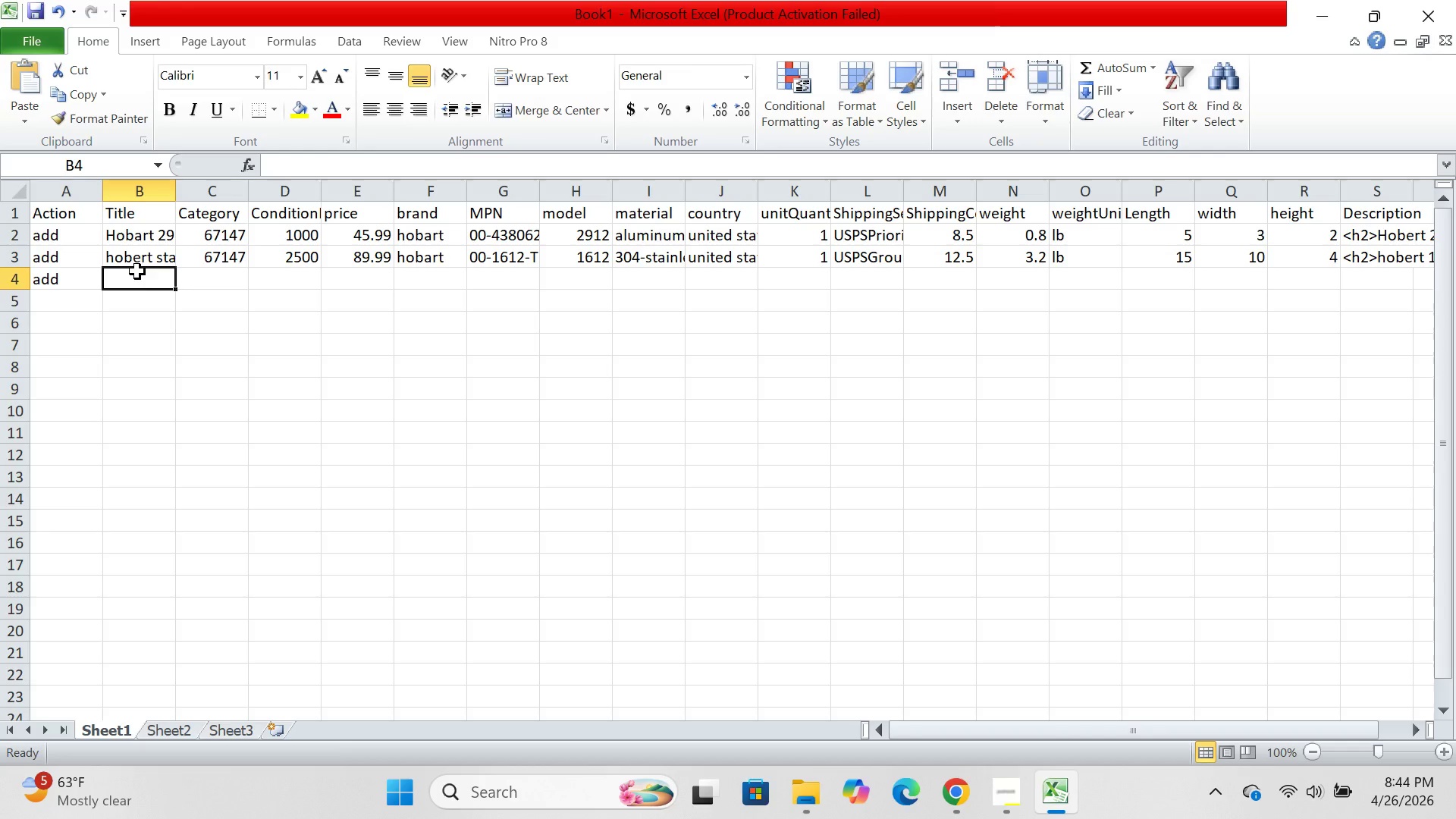 
wait(68.72)
 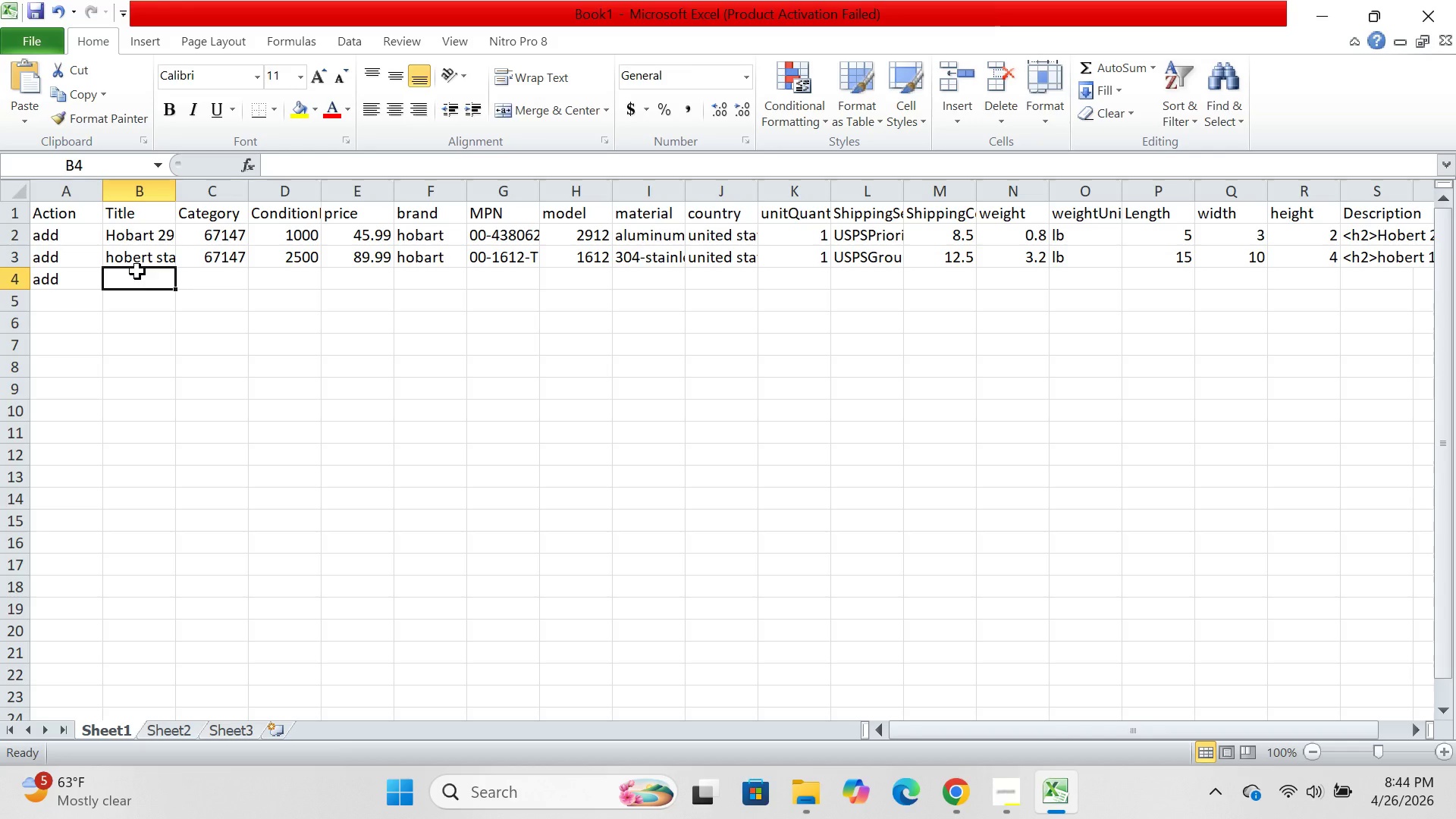 
type(hobert 2000 series power toggle switch with waterproff)
key(Backspace)
key(Backspace)
type(of boot new)
 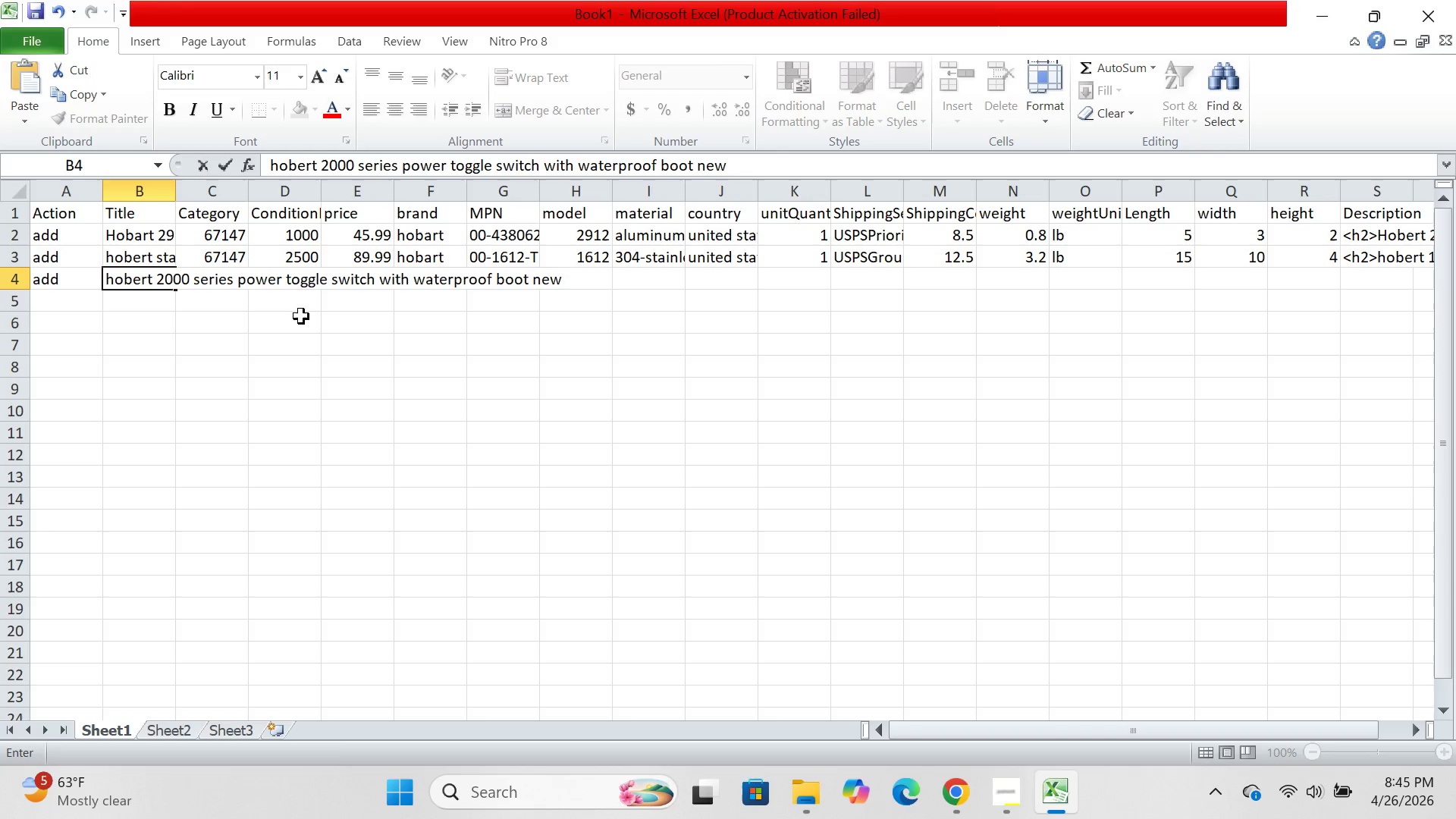 
left_click([394, 361])
 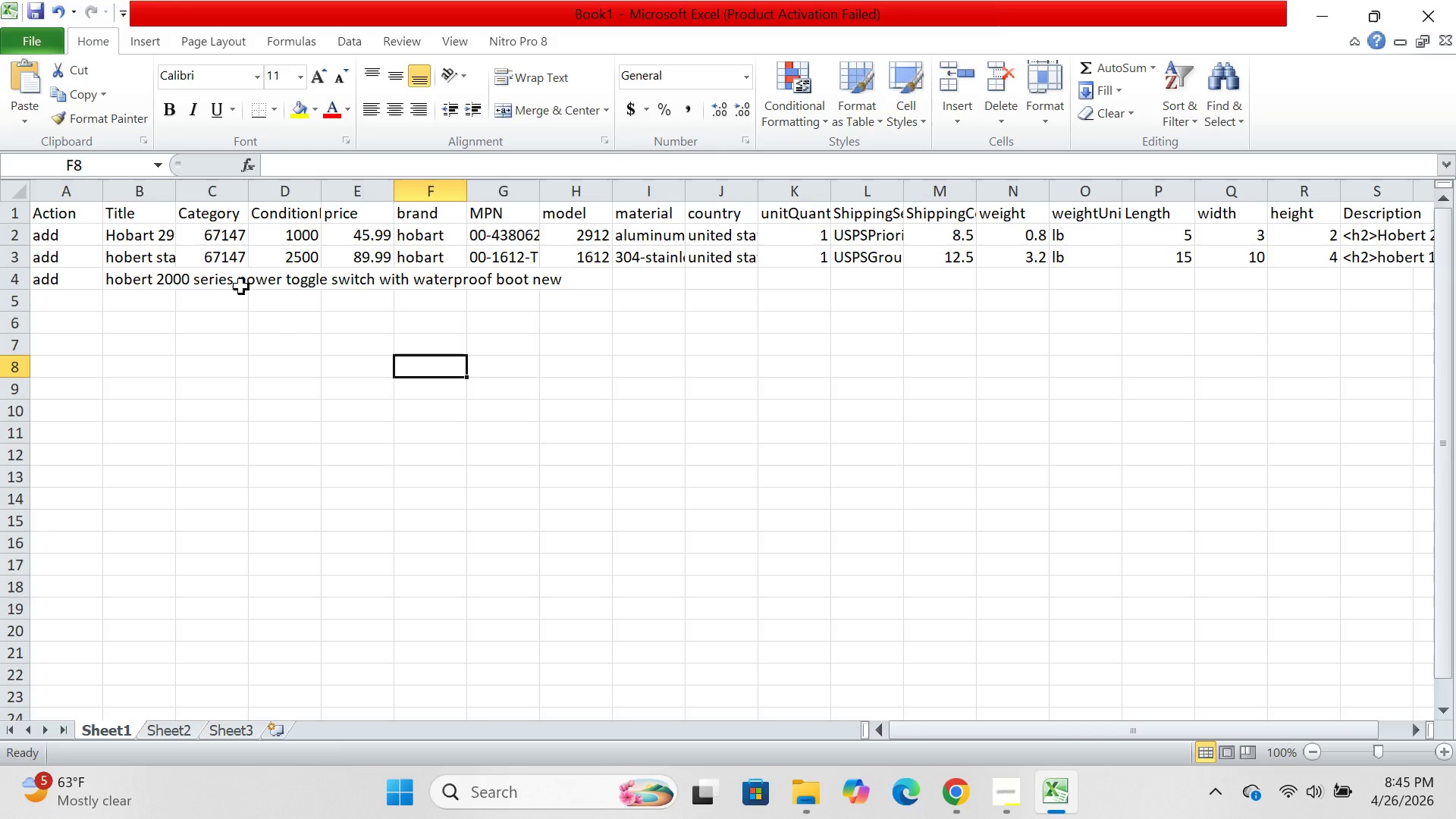 
left_click([241, 287])
 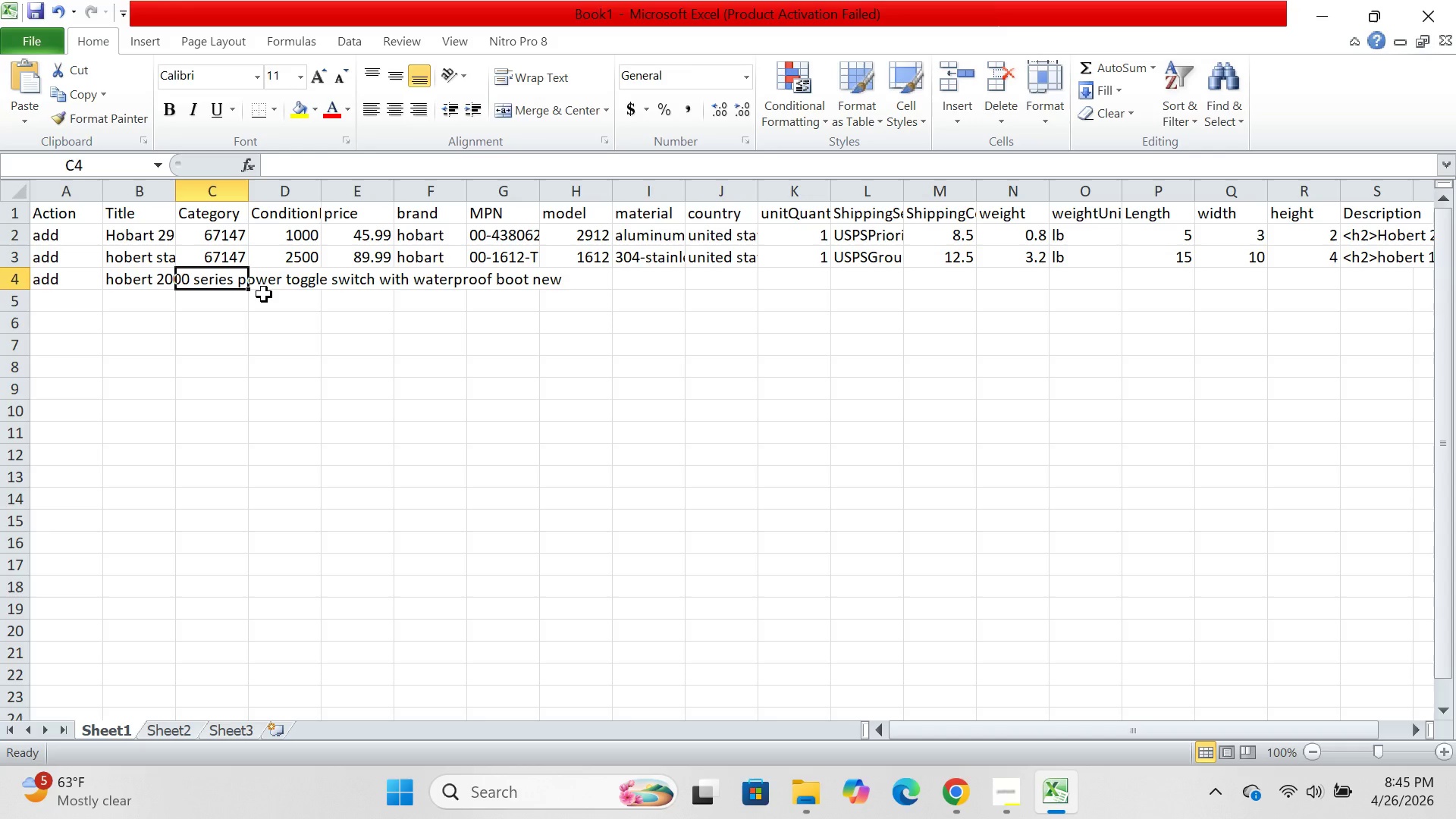 
type(67147)
 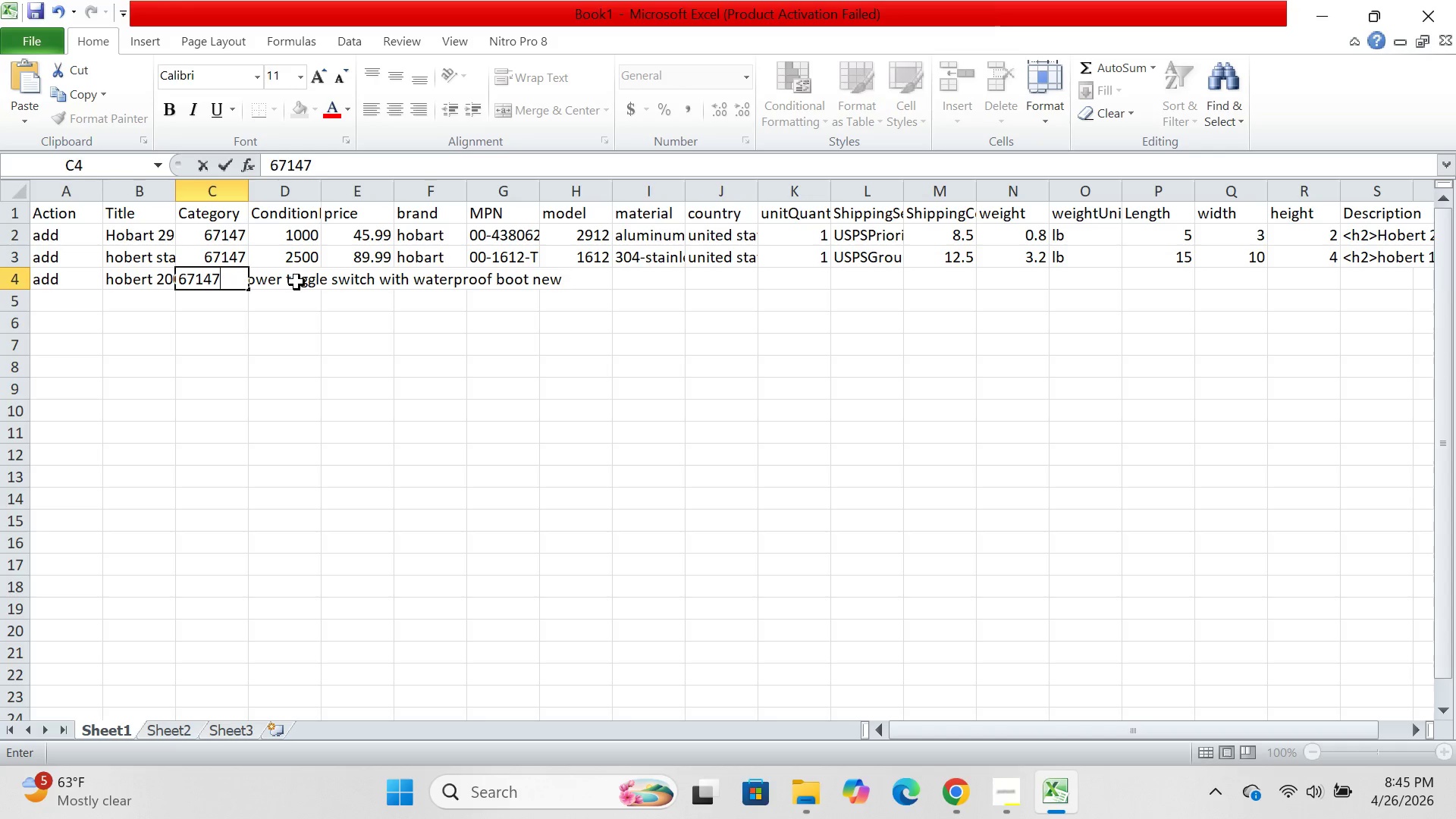 
left_click([297, 282])
 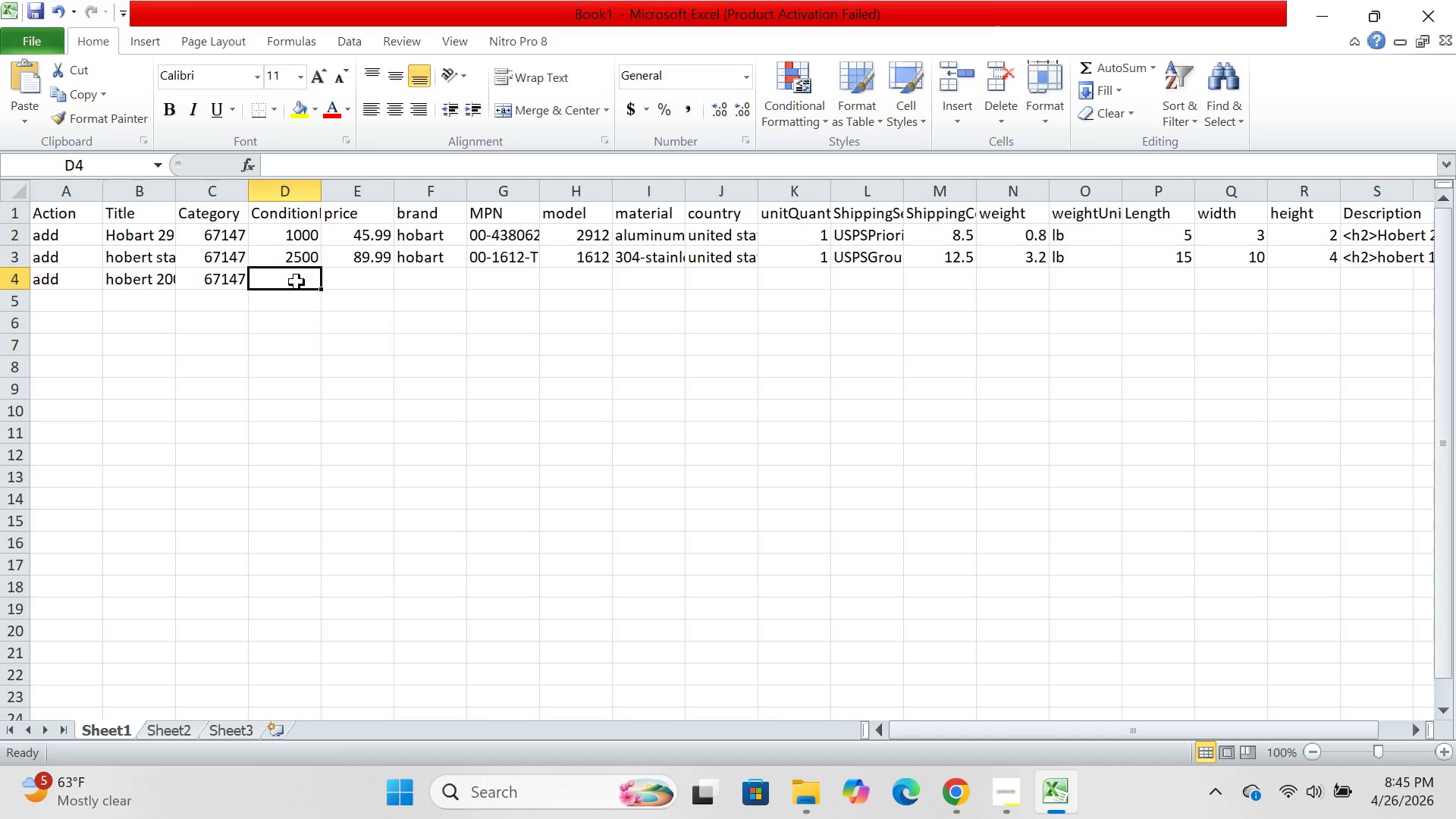 
type(1000)
 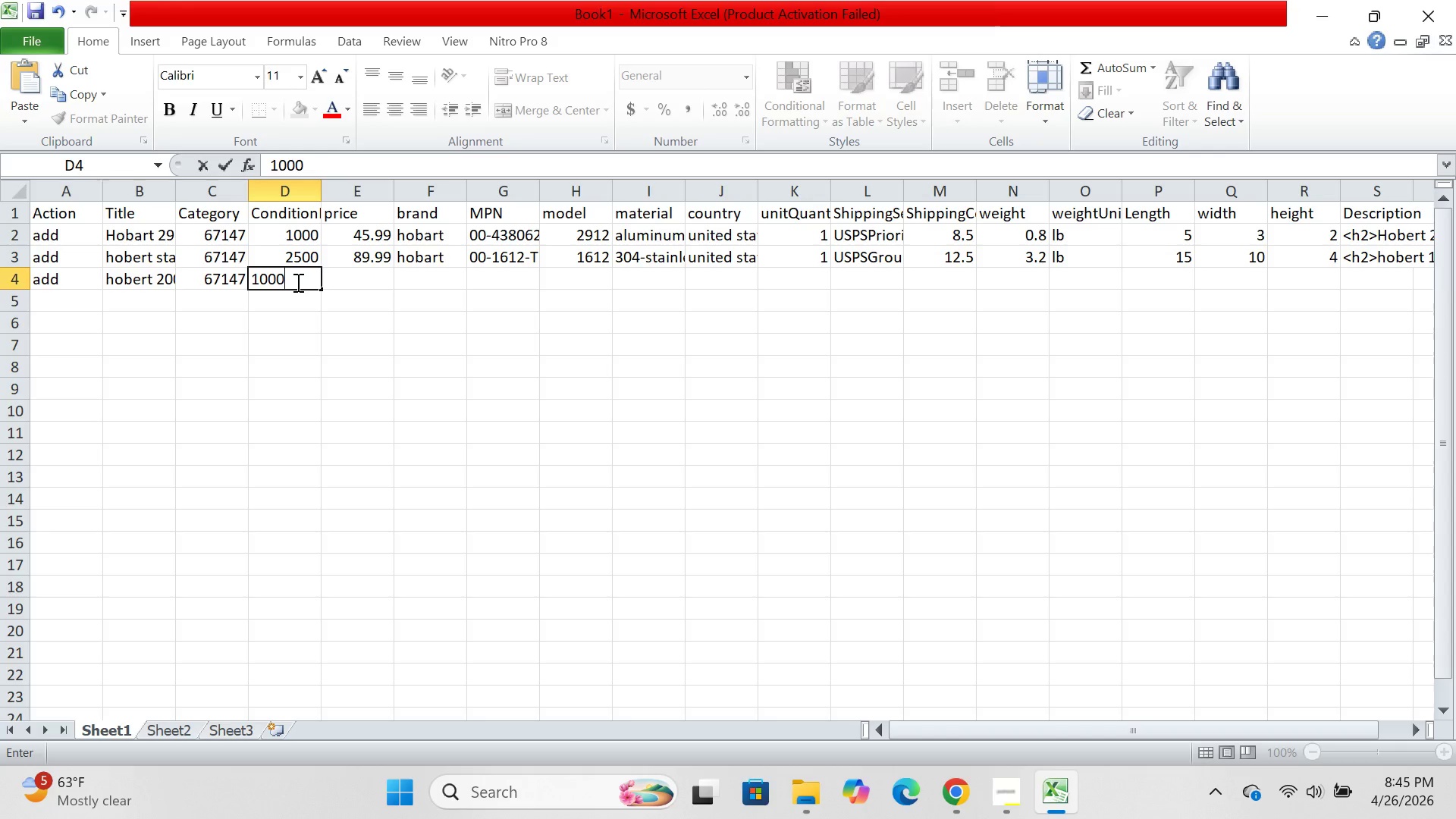 
key(ArrowRight)
 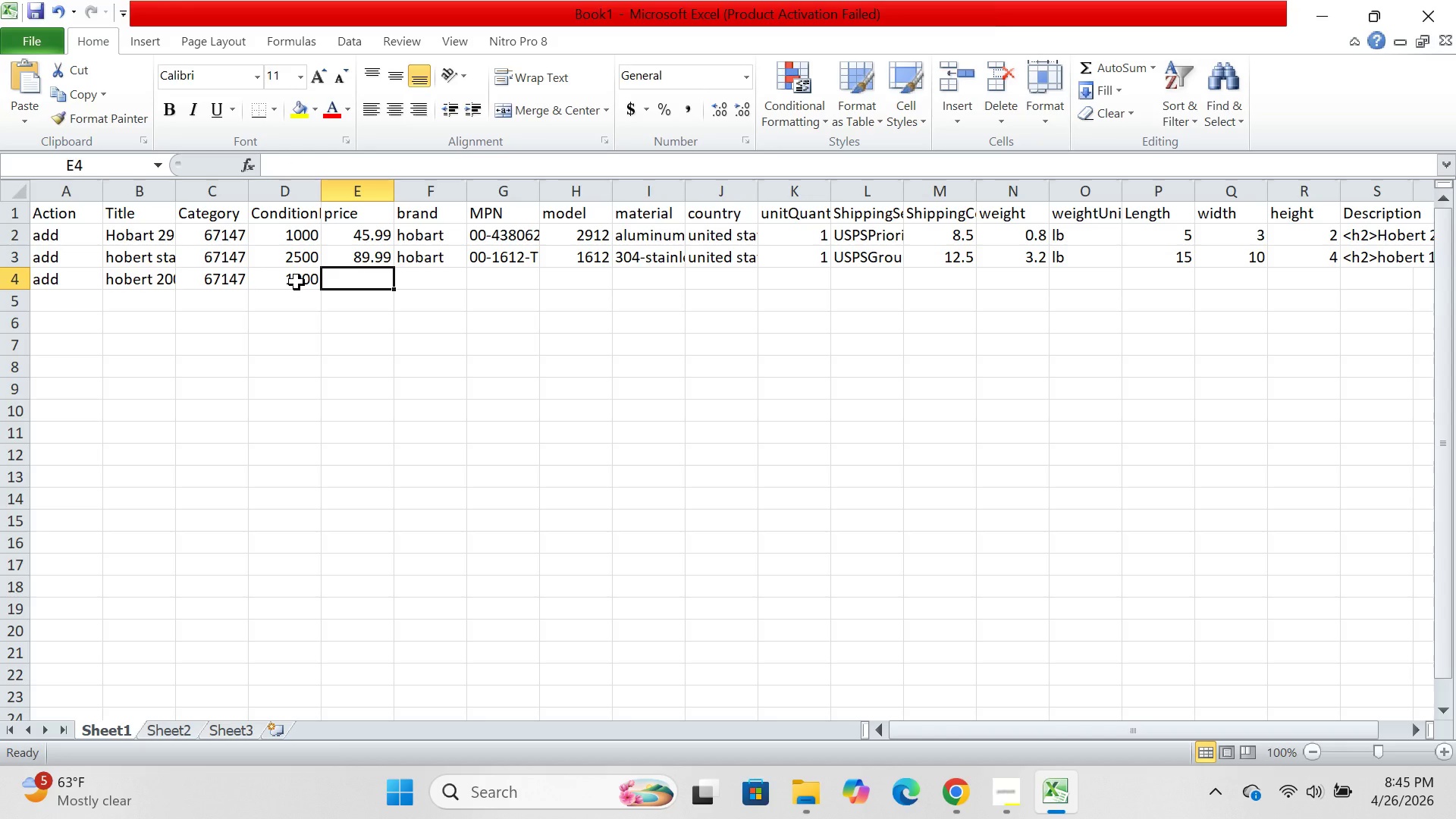 
type(24.99)
 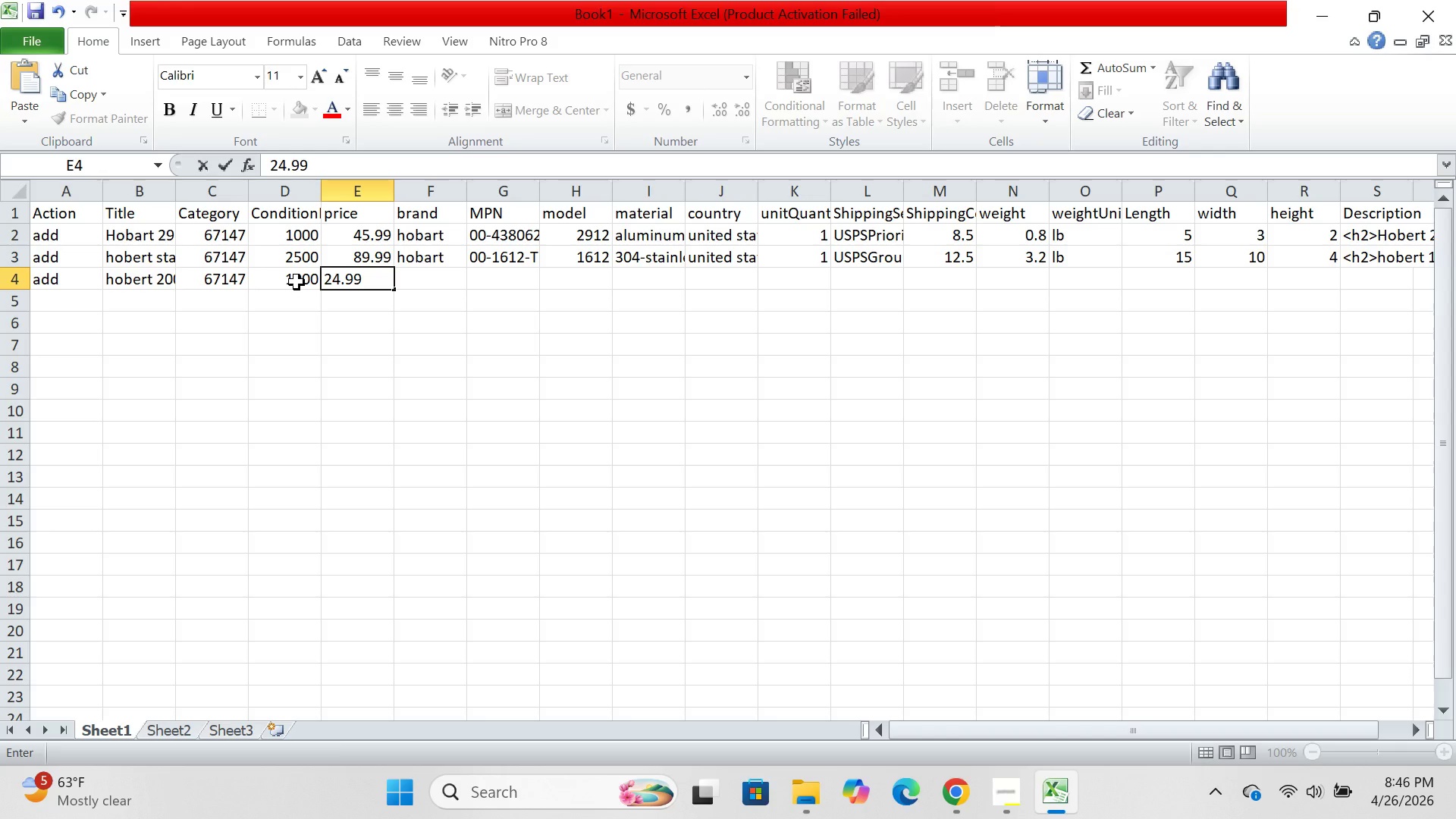 
key(ArrowRight)
 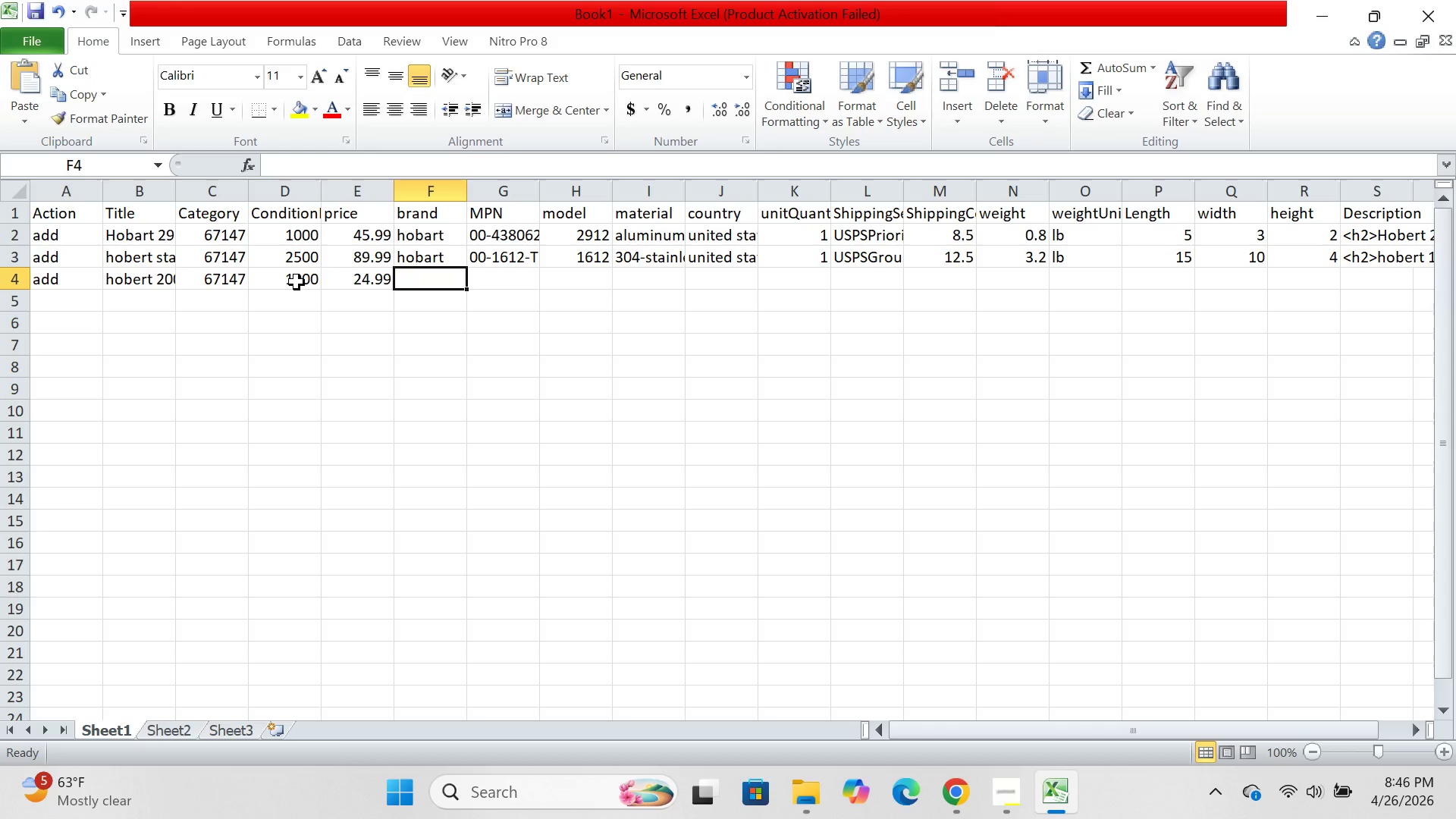 
type(ho)
 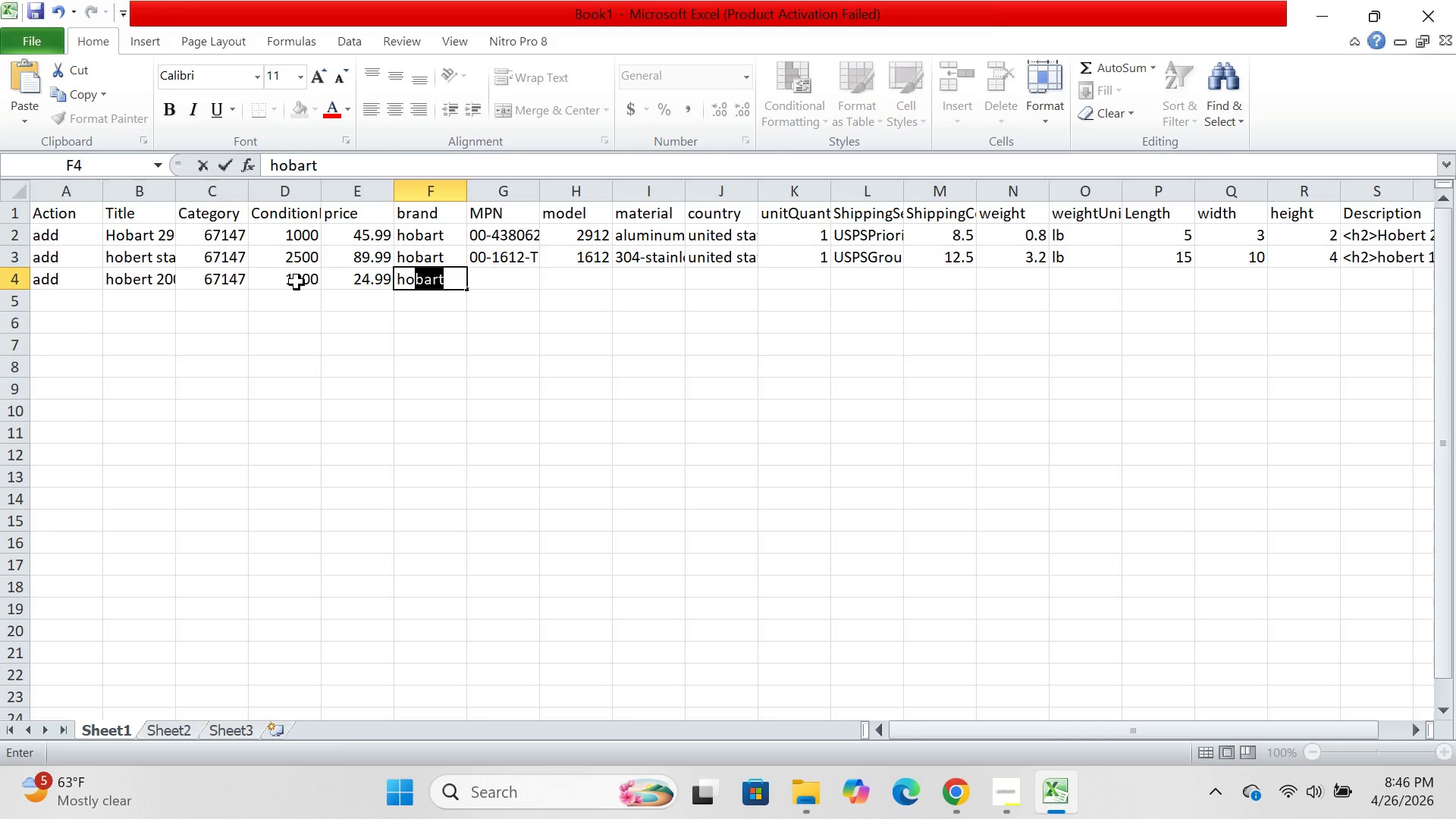 
key(Enter)
 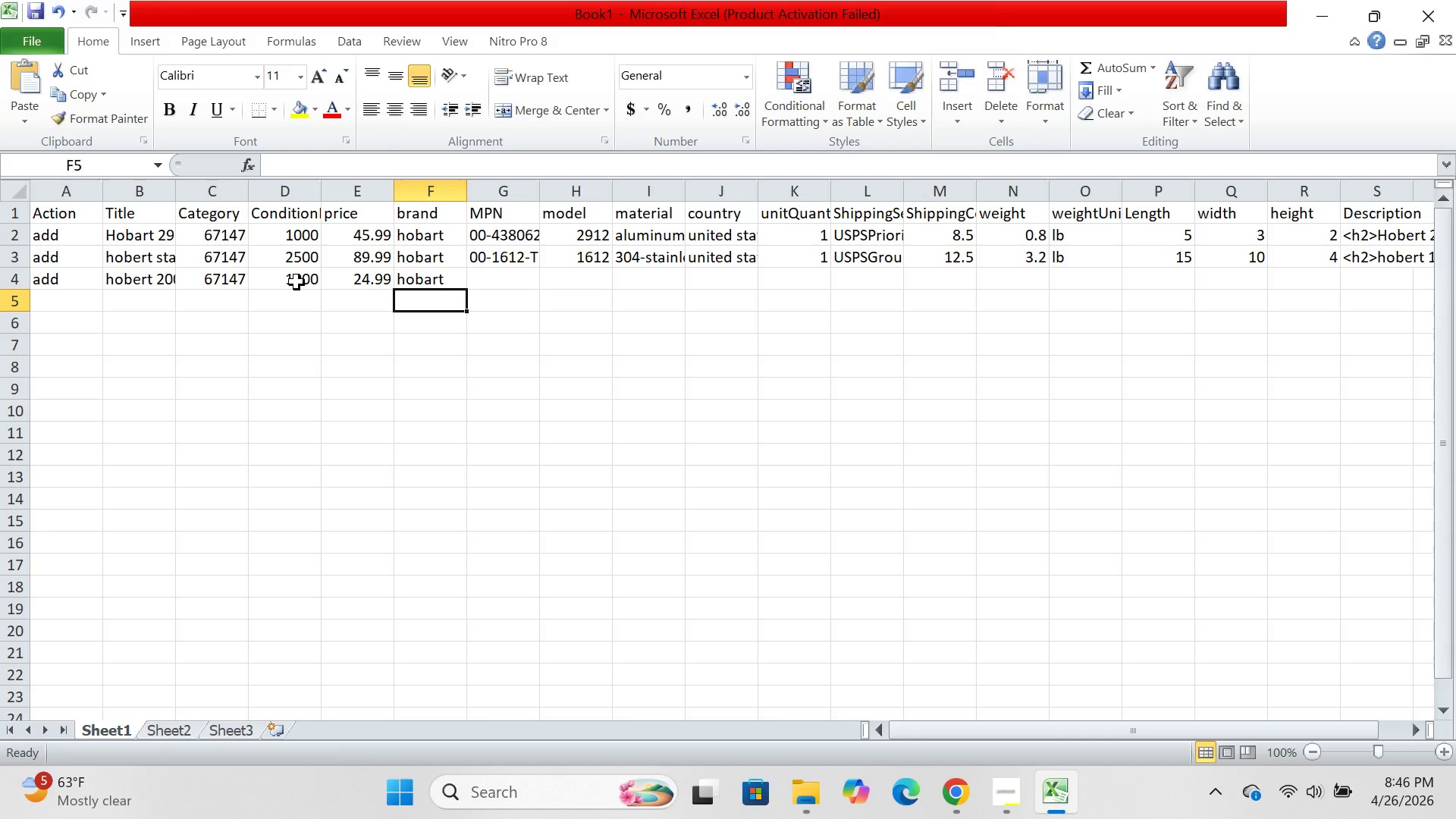 
key(ArrowRight)
 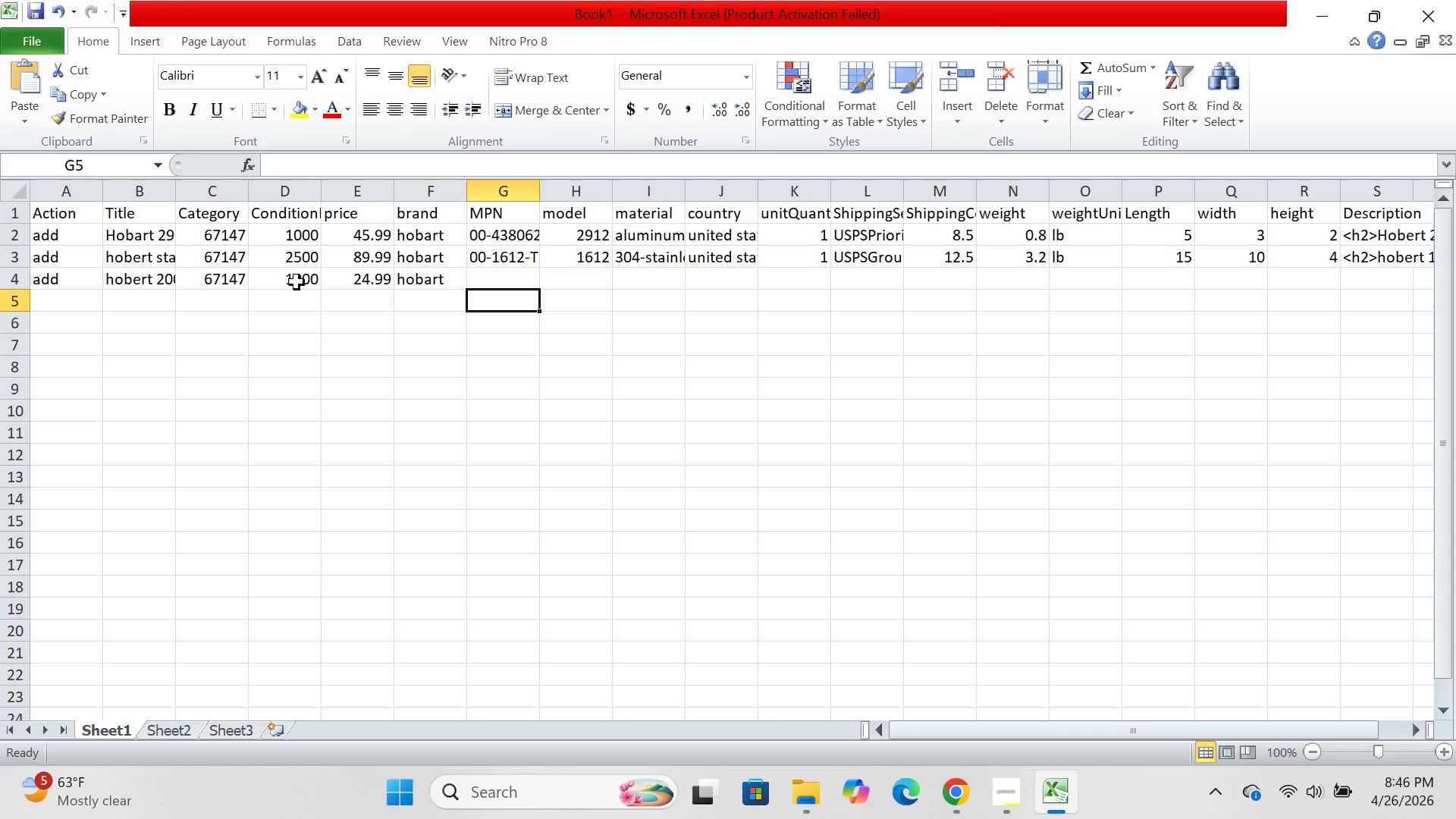 
key(ArrowUp)
 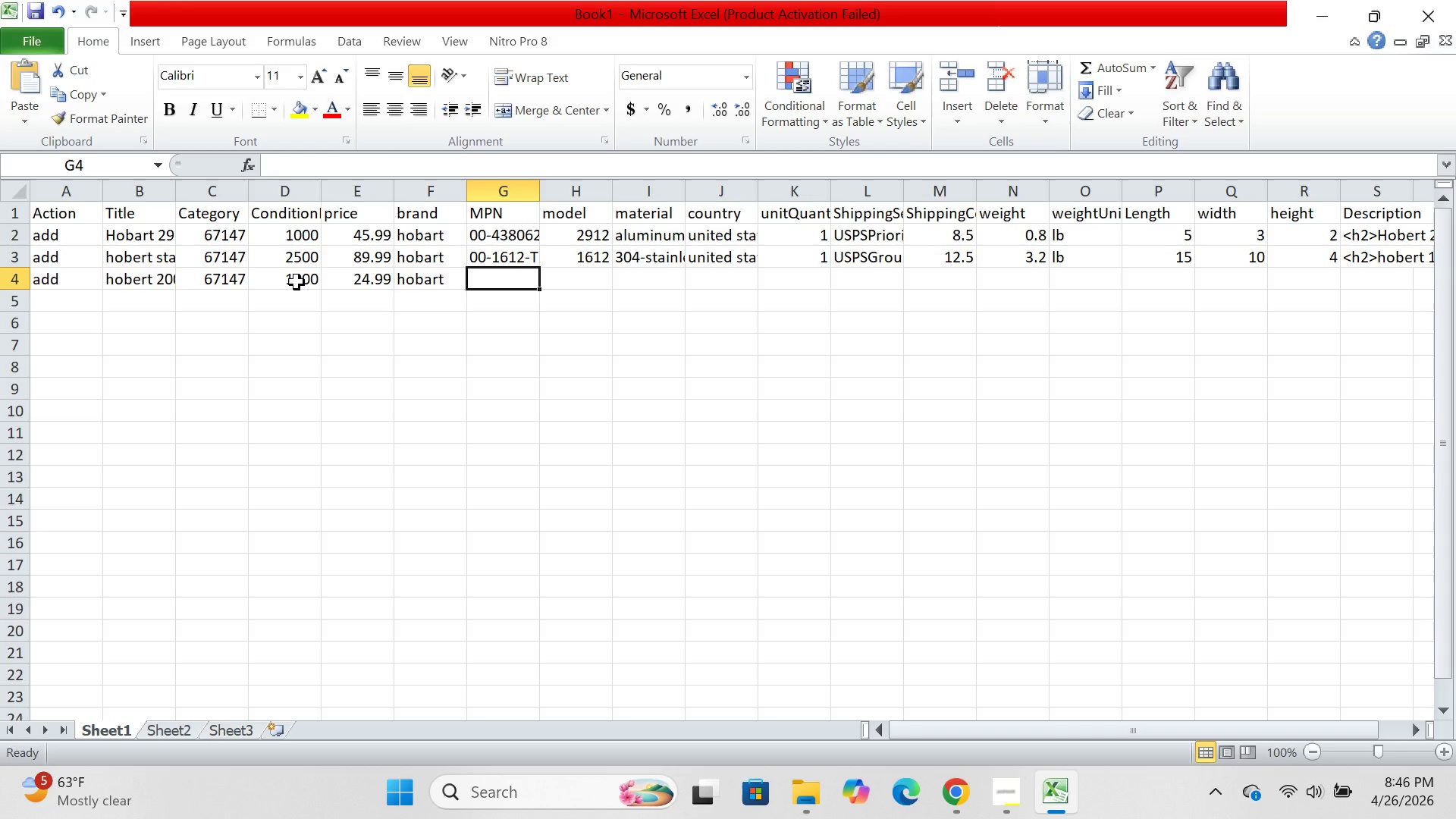 
type(00-)
 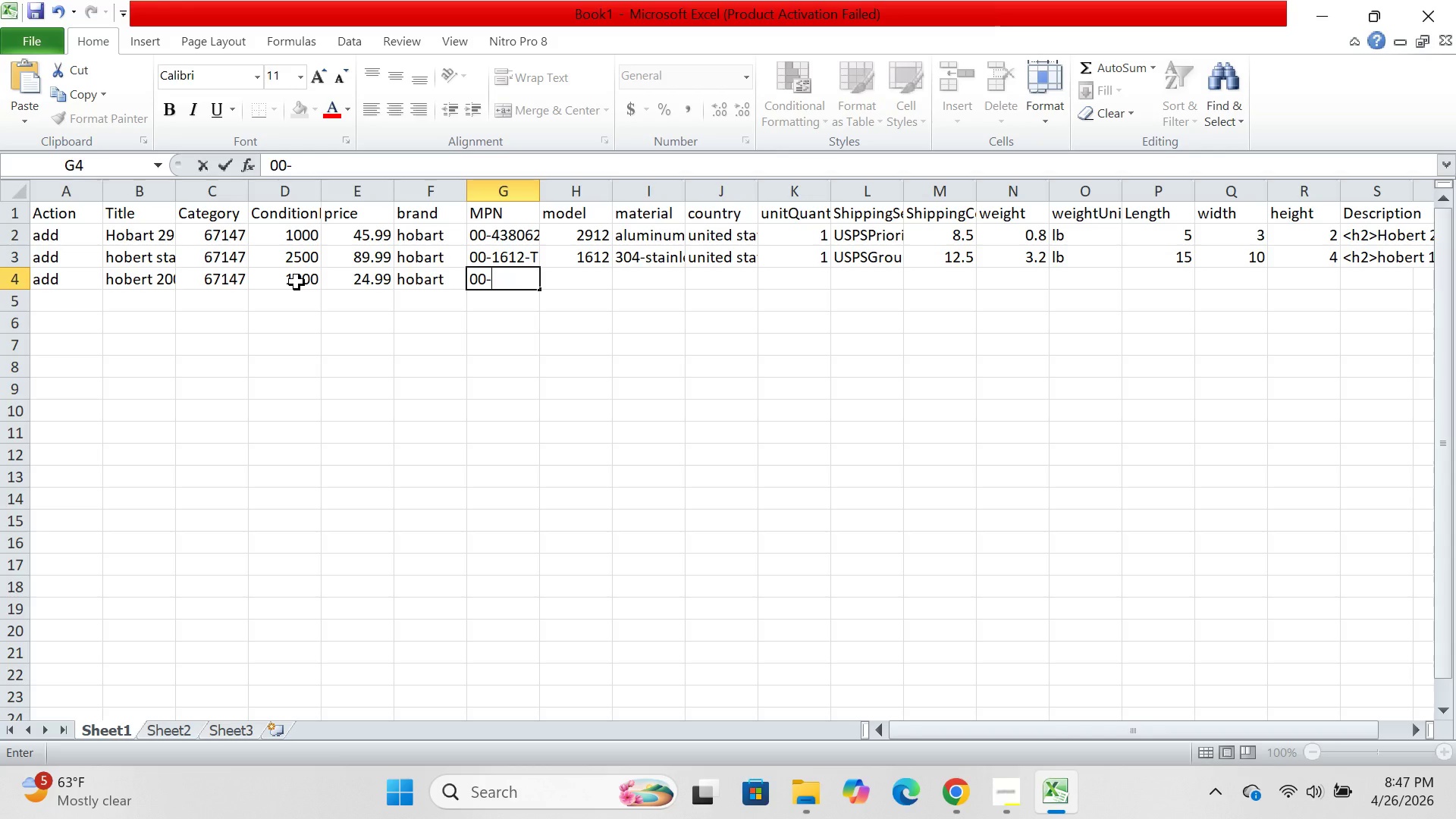 
wait(105.31)
 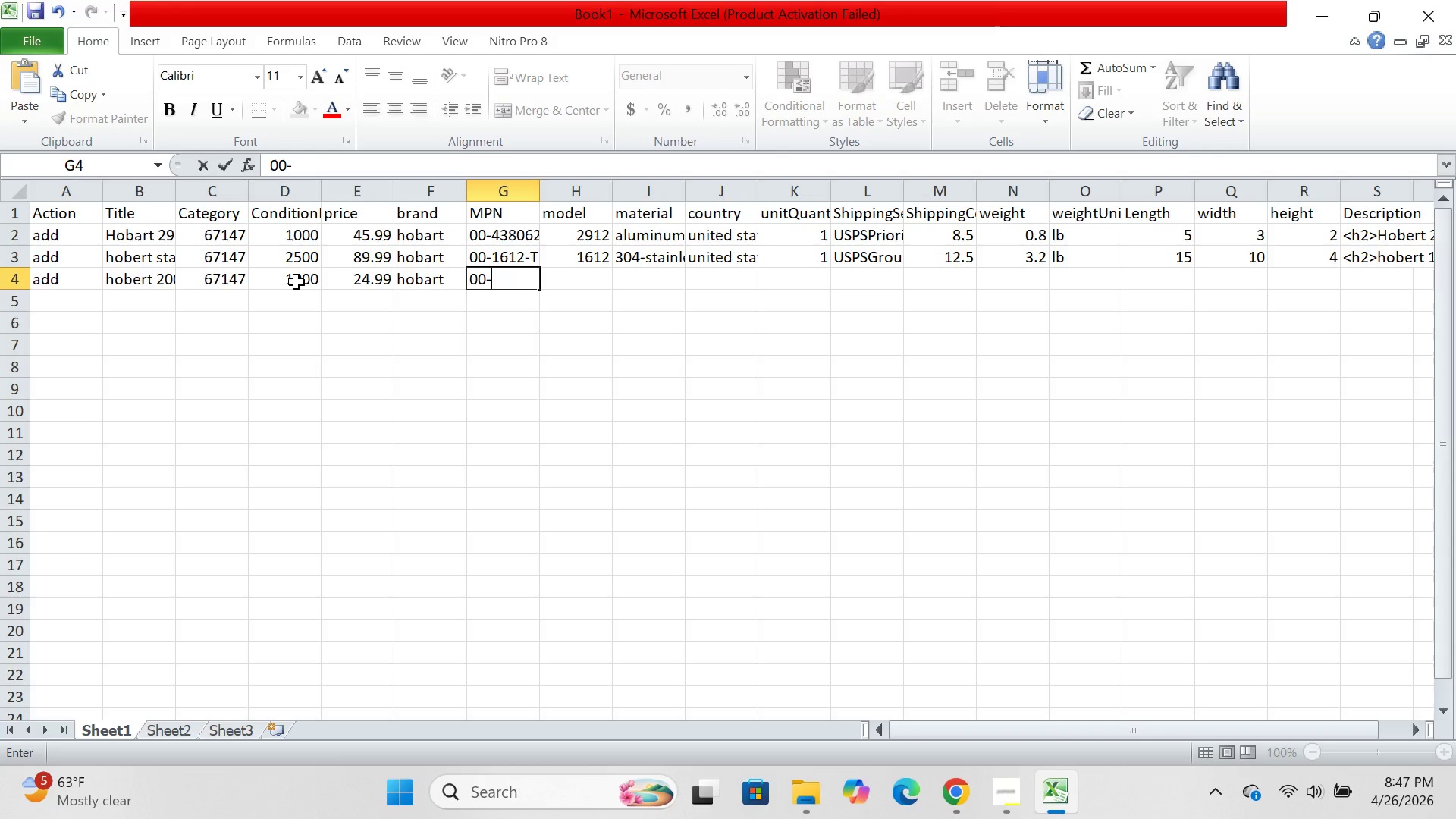 
type(789234)
 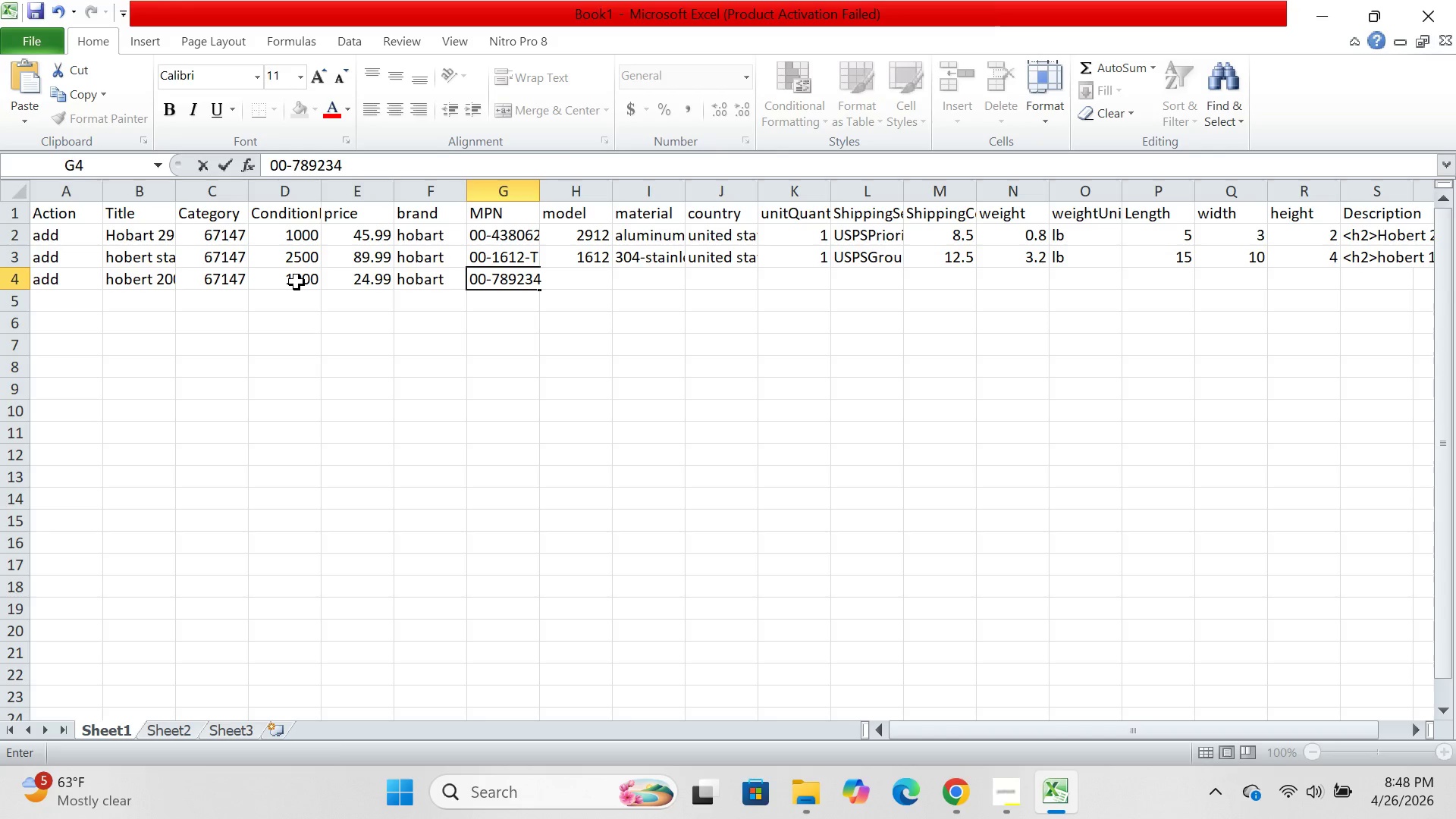 
key(ArrowRight)
 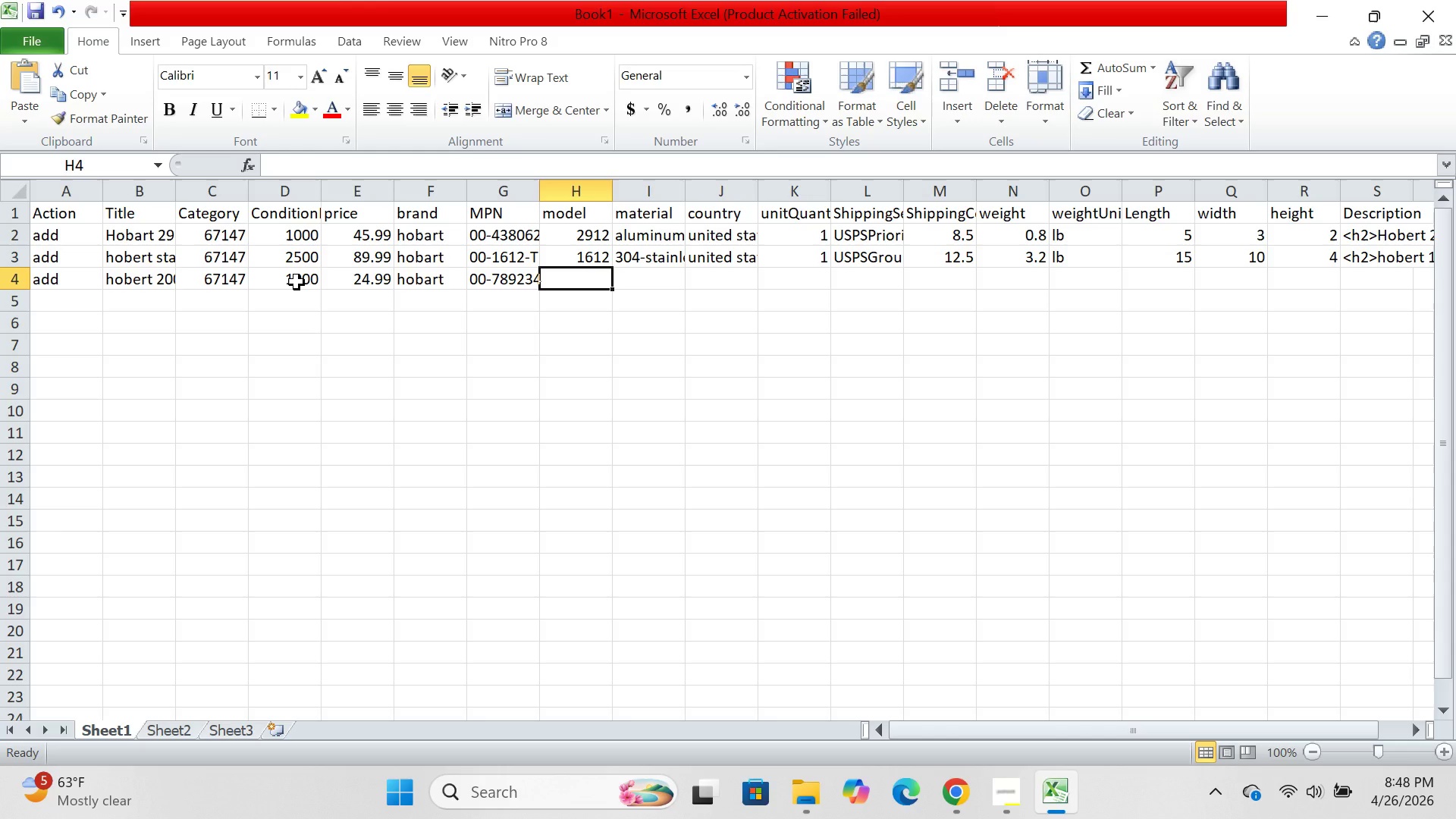 
type(2000 serious)
 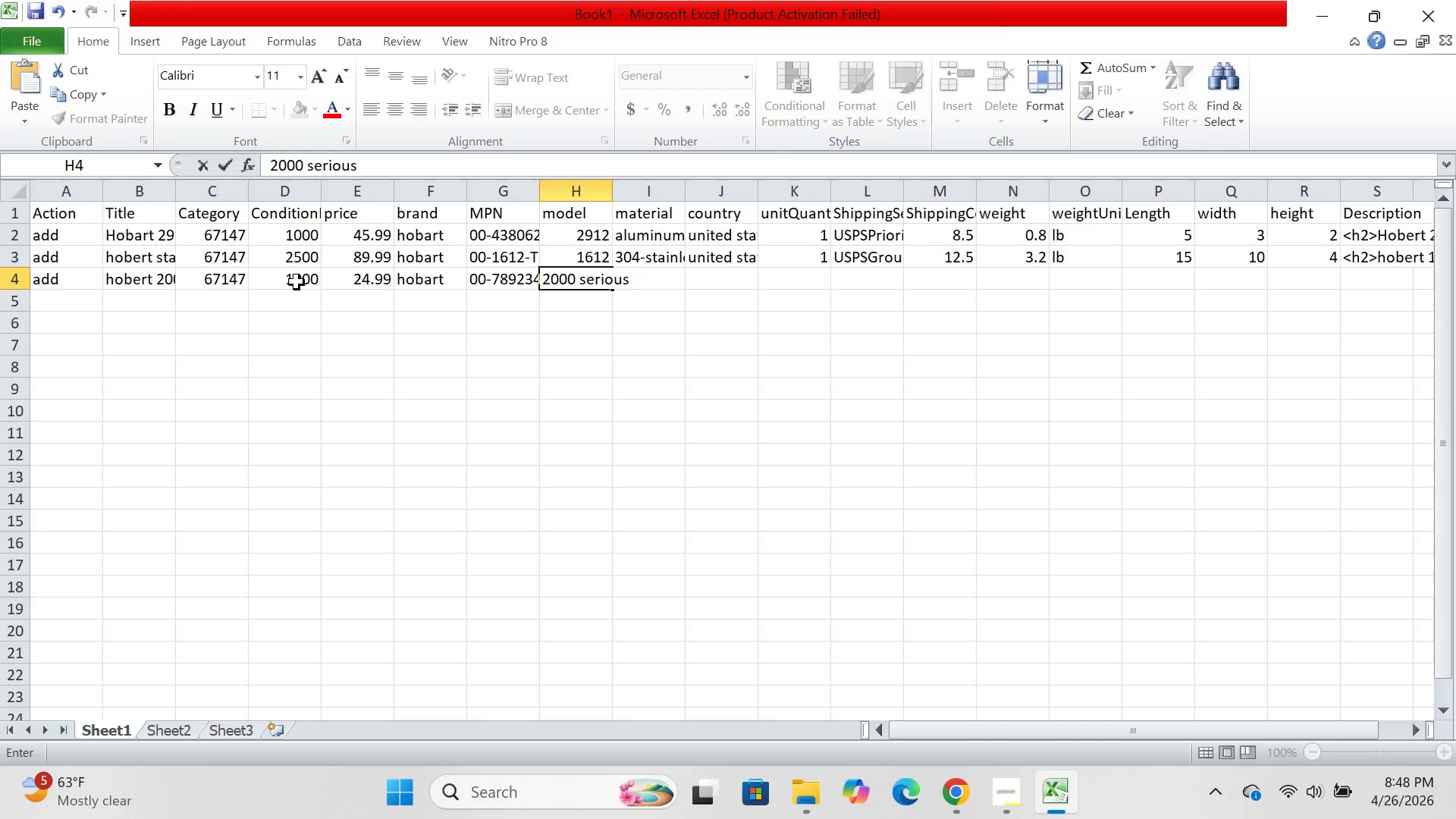 
key(ArrowRight)
 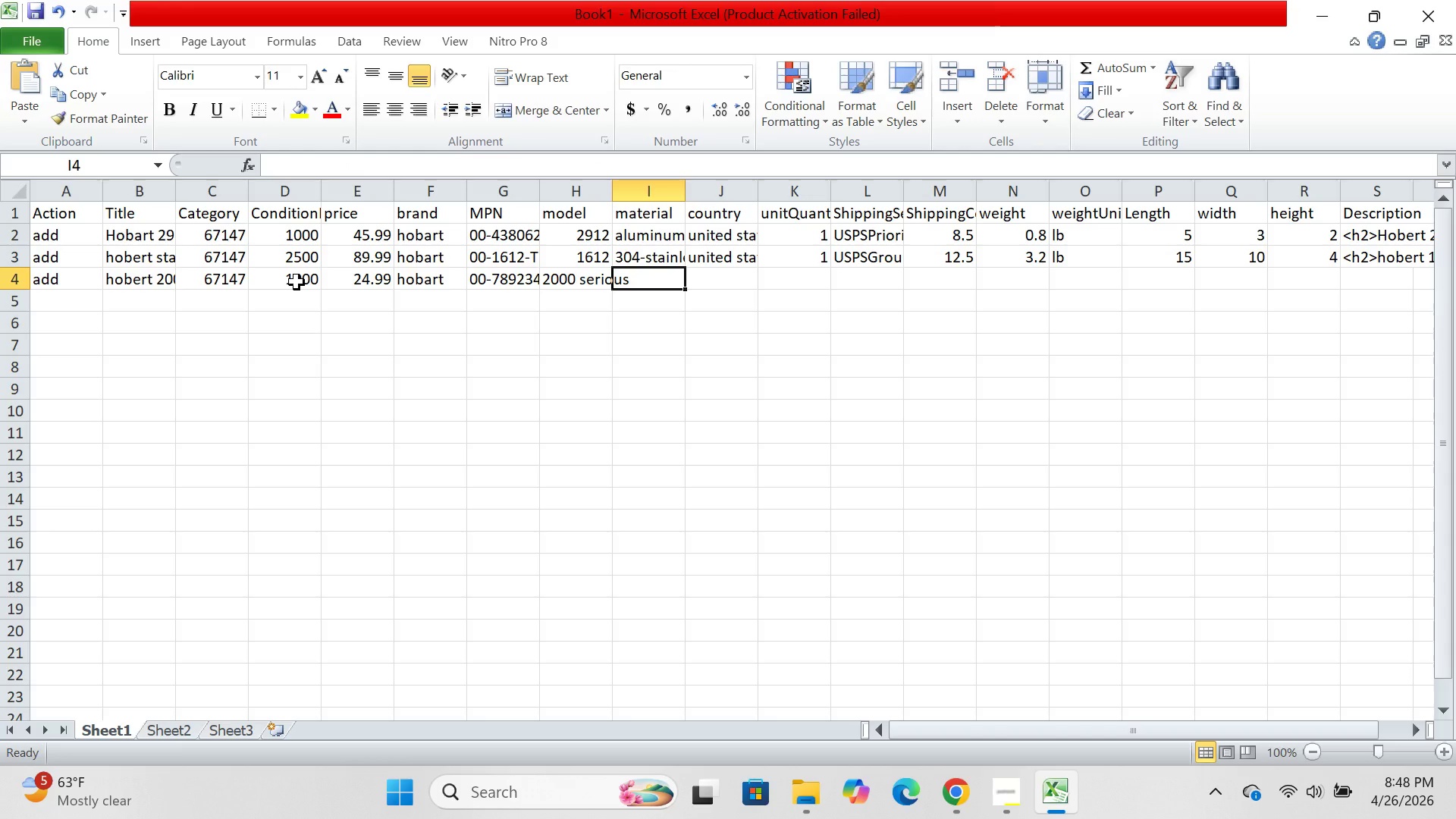 
wait(5.72)
 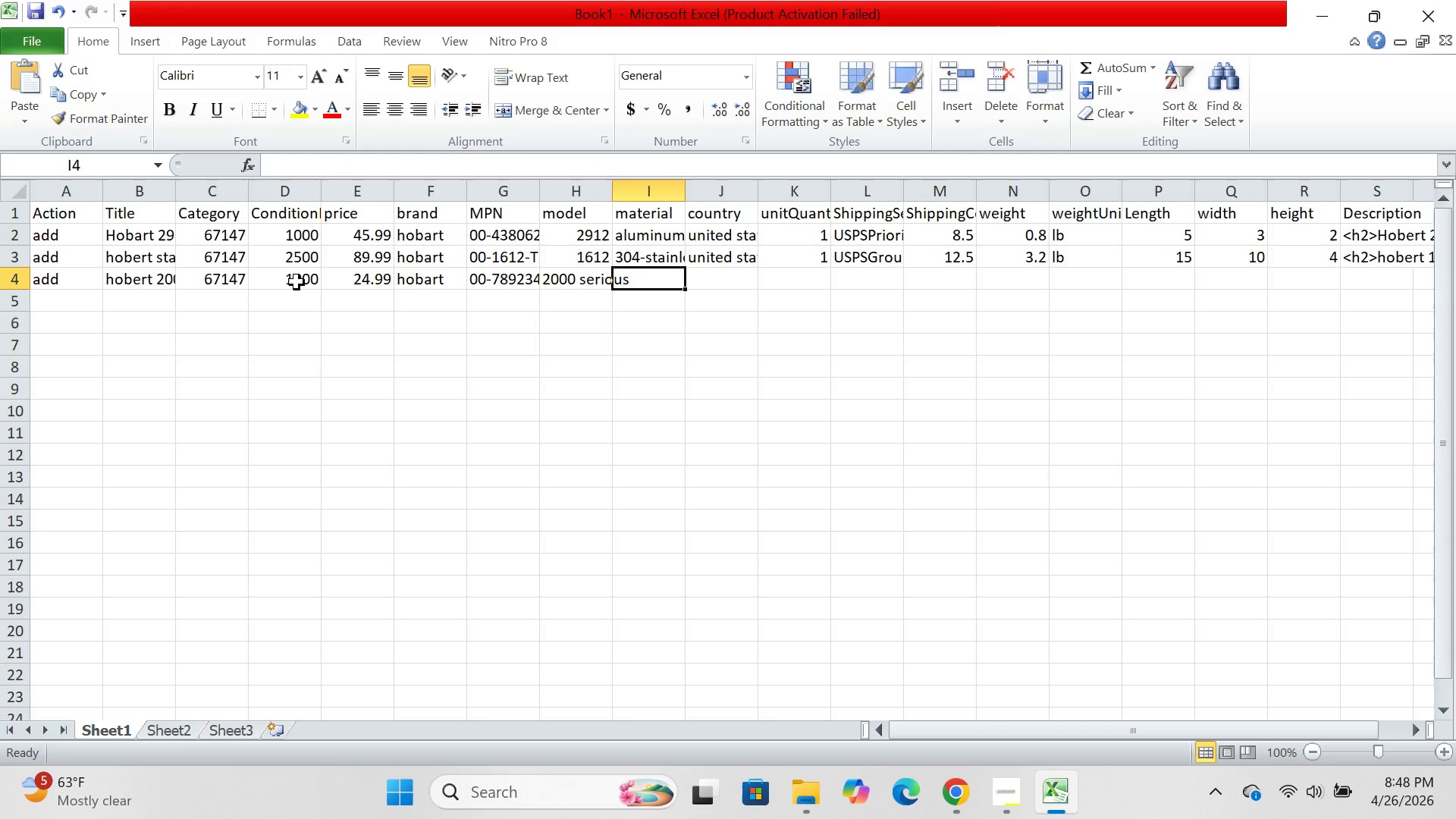 
type(nylon/brass cont)
 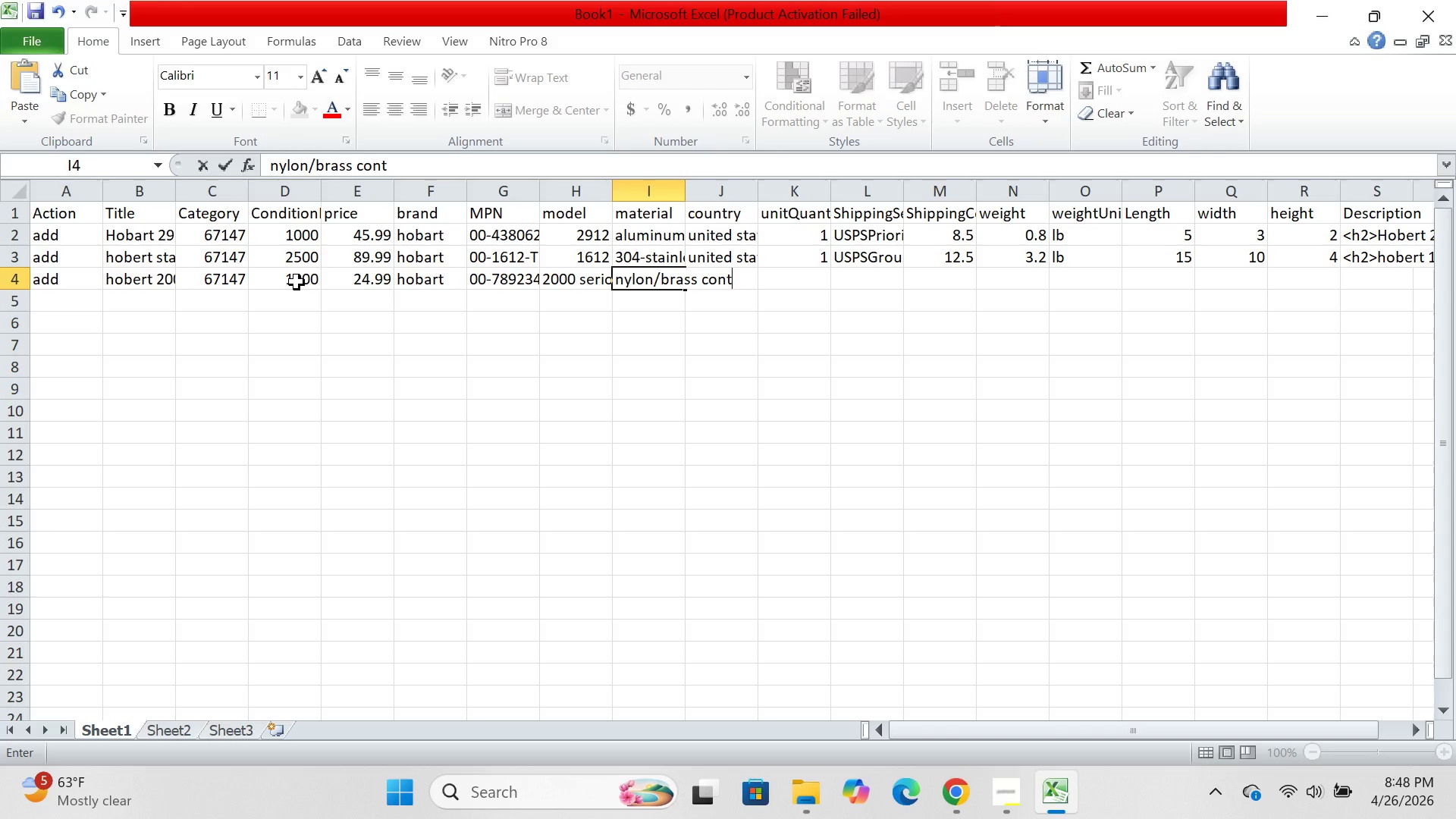 
type(acts)
 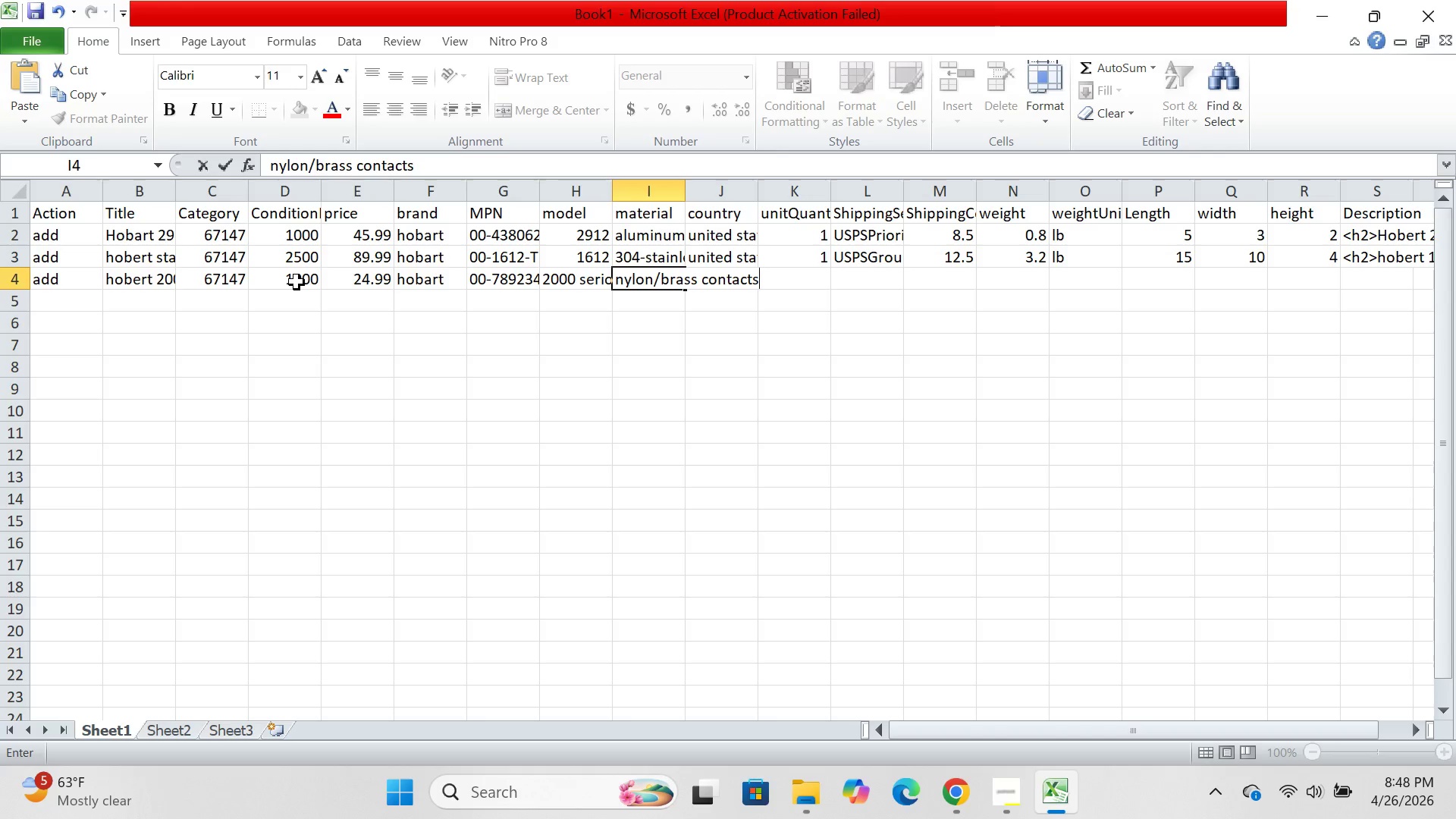 
key(ArrowRight)
 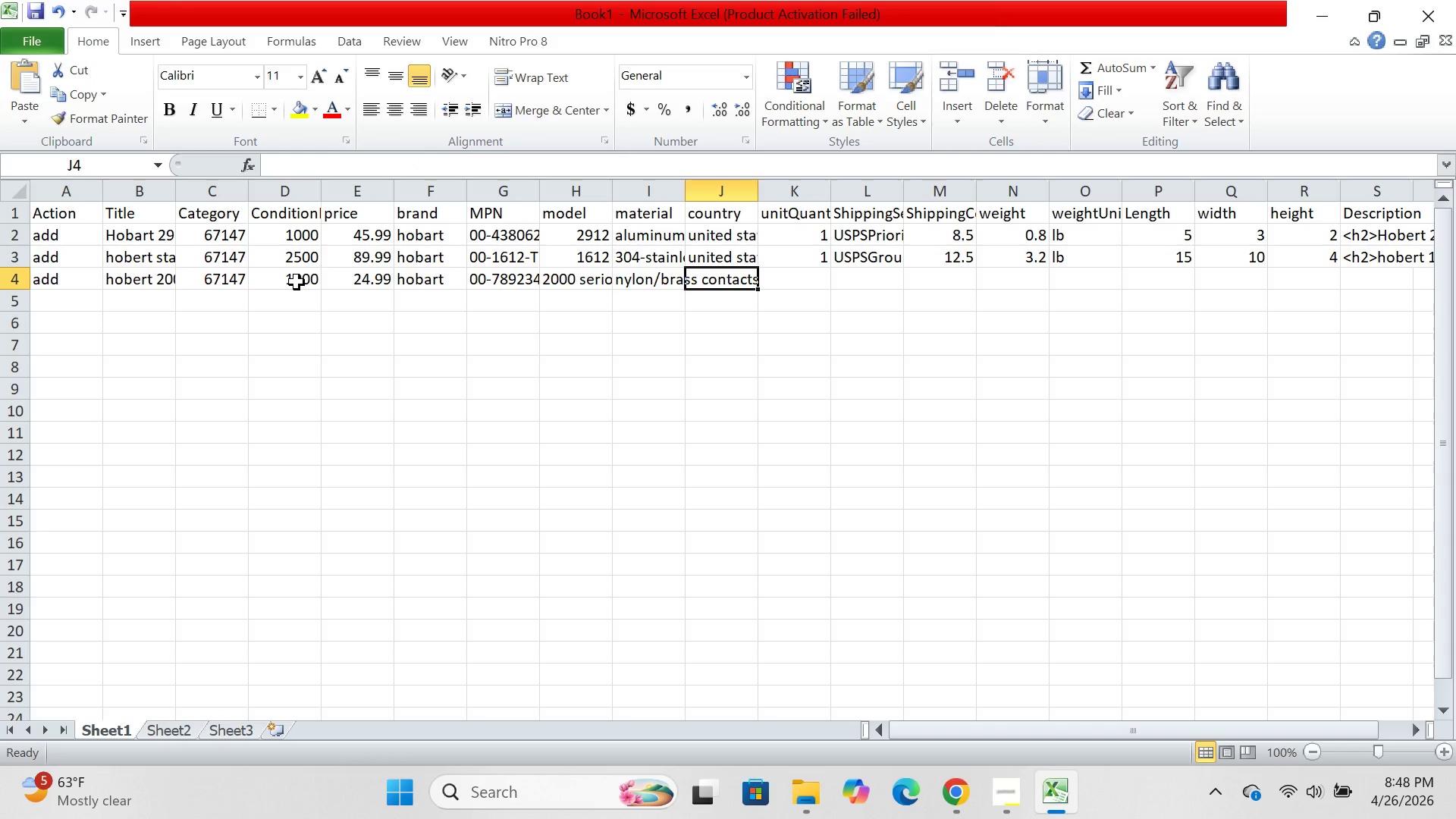 
type(united states)
 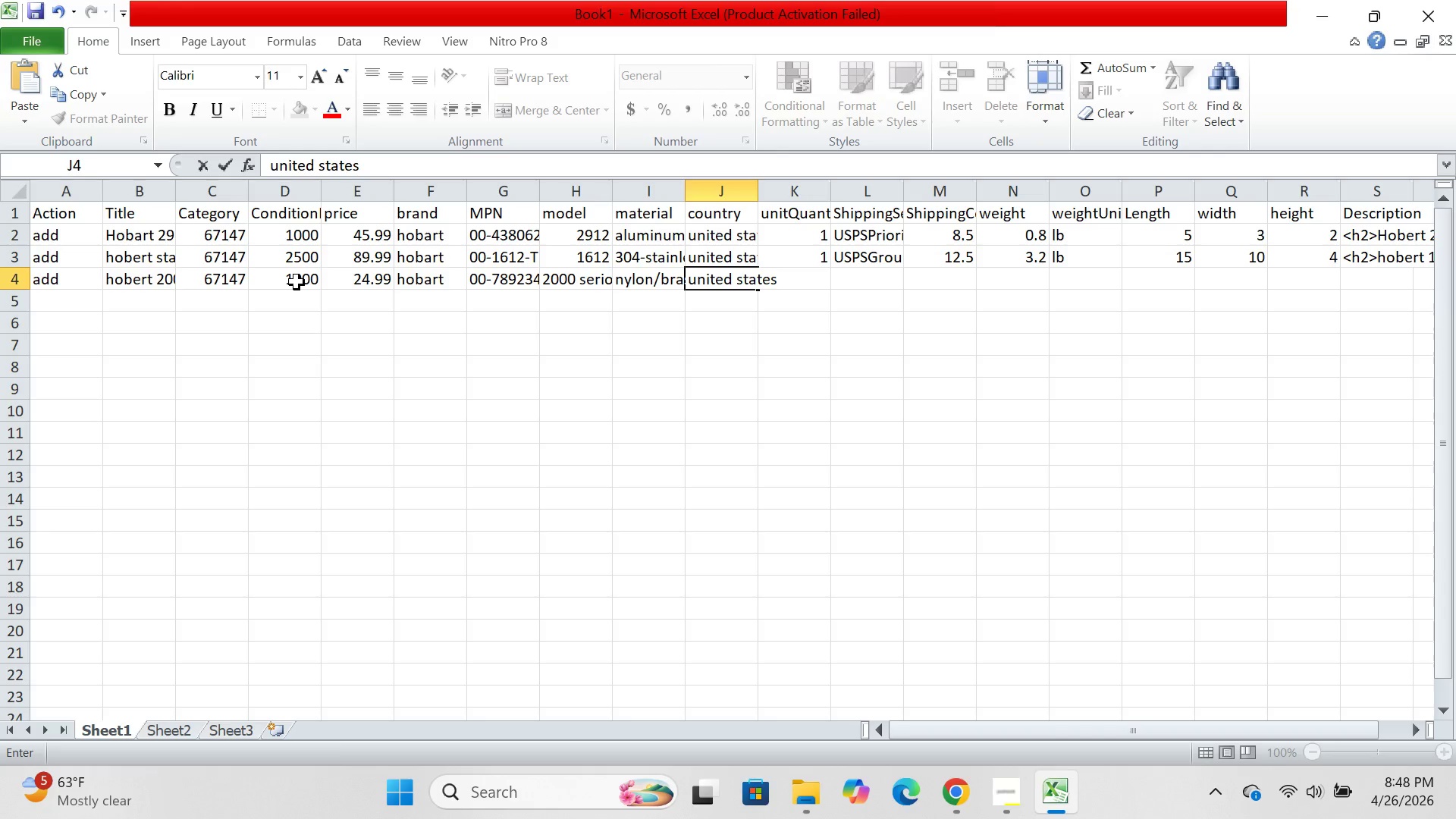 
key(ArrowRight)
 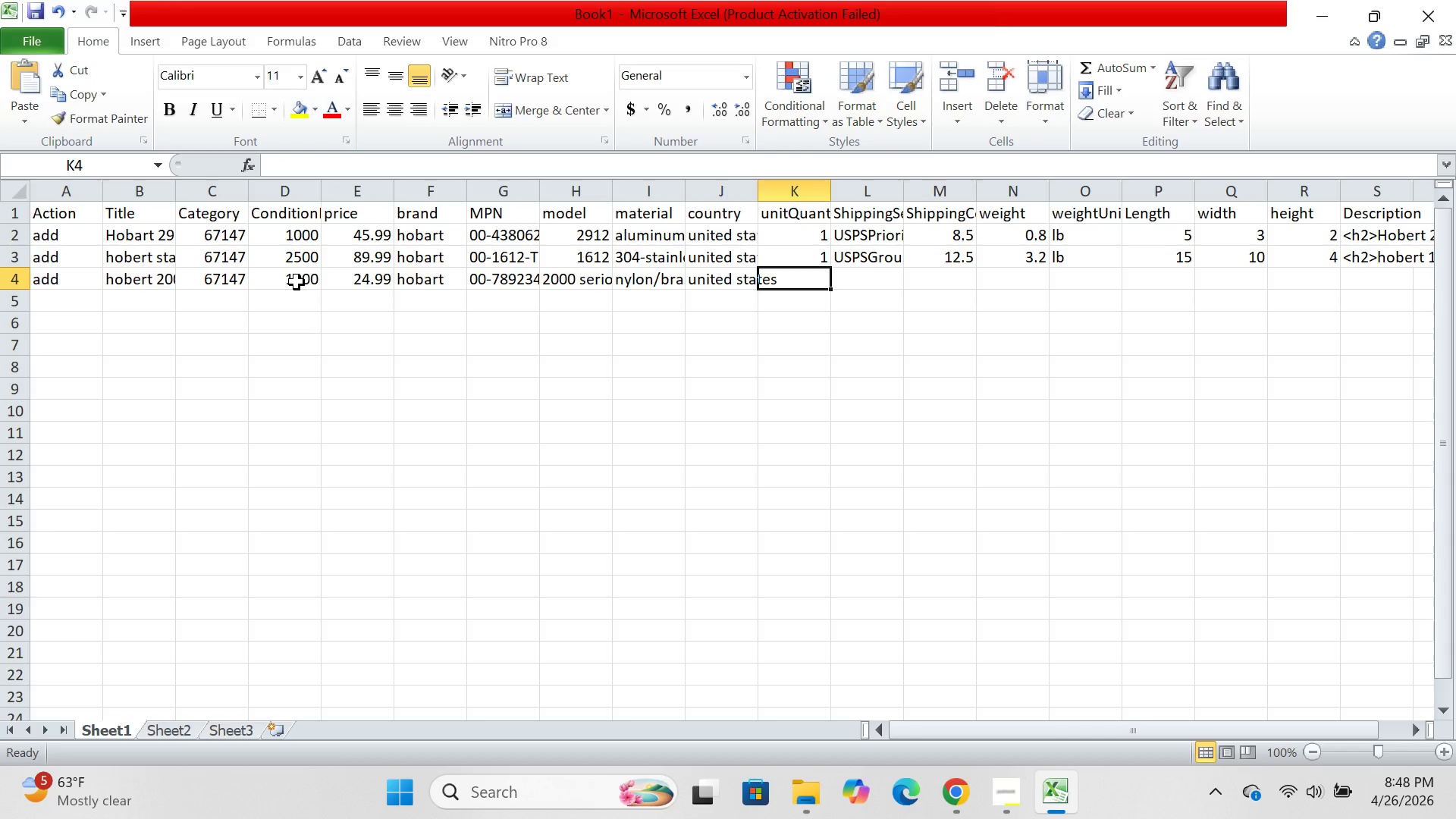 
key(1)
 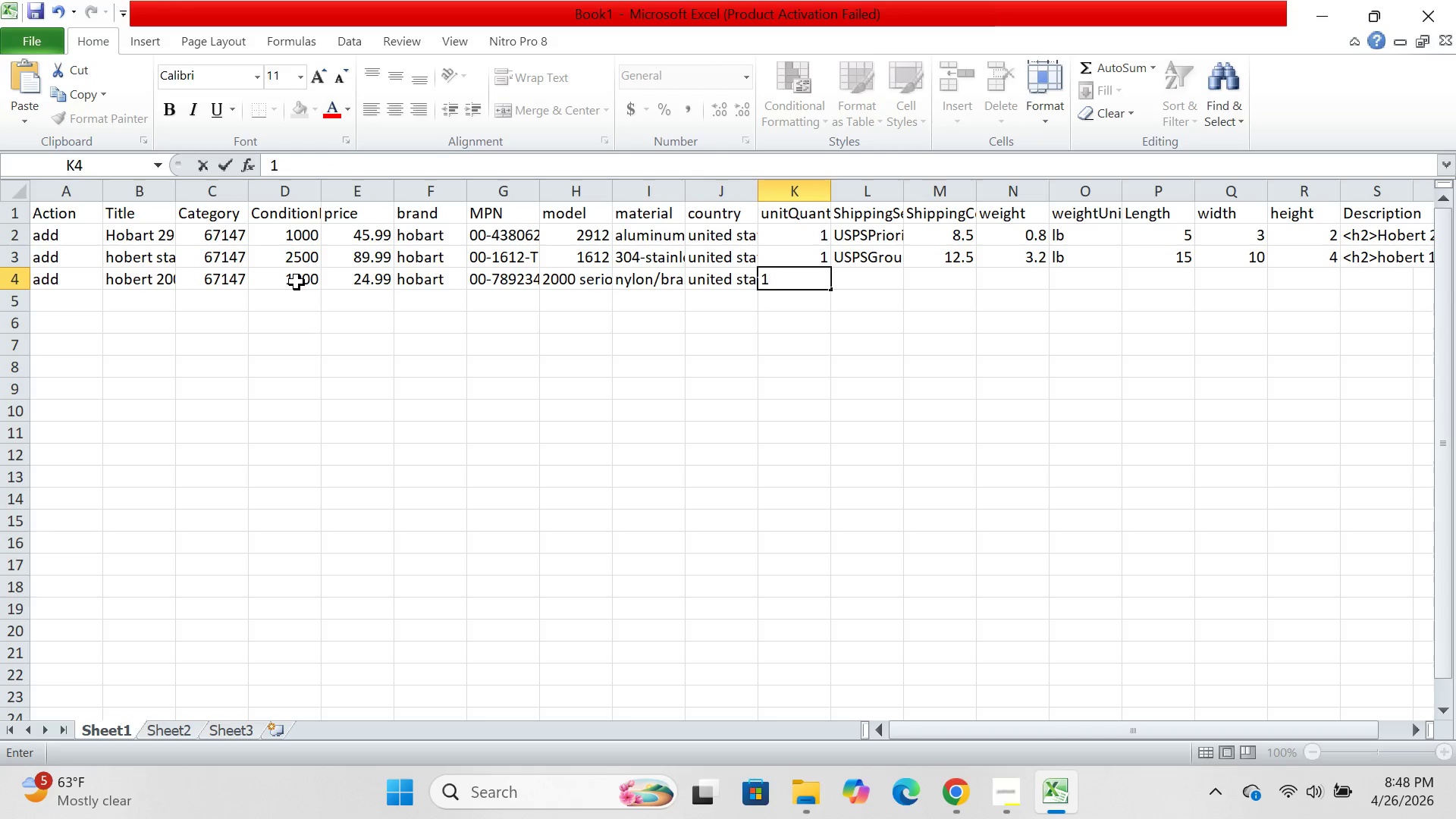 
key(ArrowRight)
 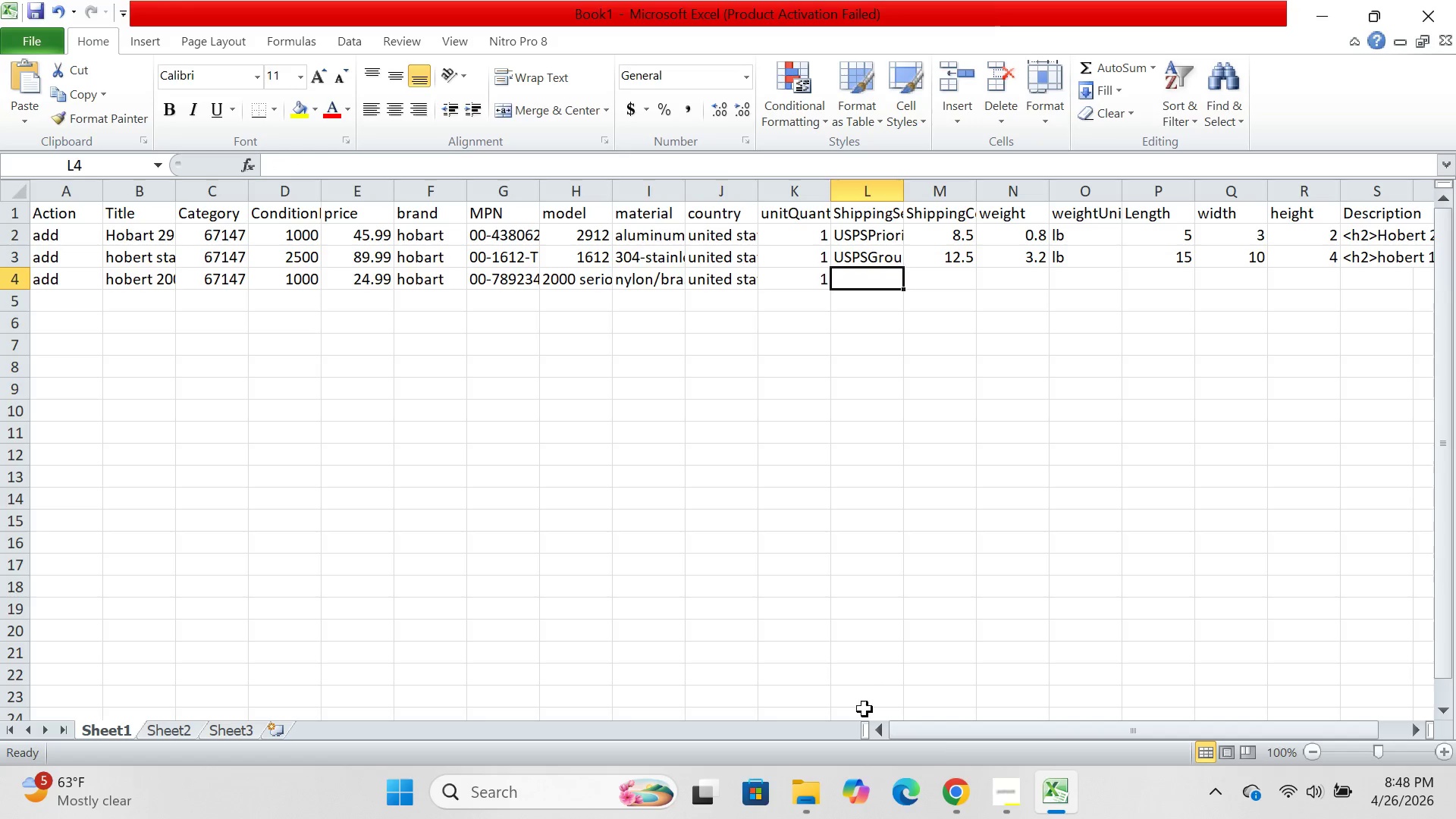 
left_click([1002, 783])